 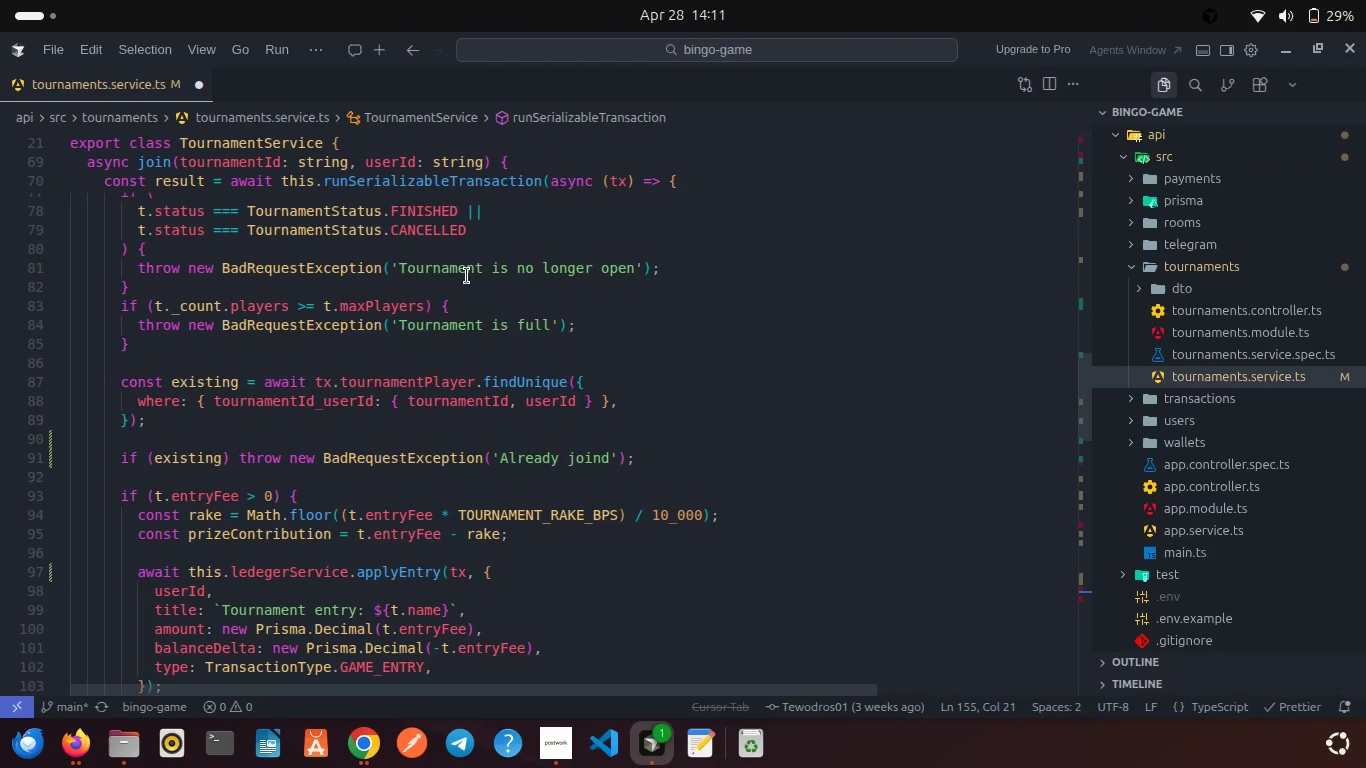 
scroll: coordinate [467, 276], scroll_direction: down, amount: 10.0
 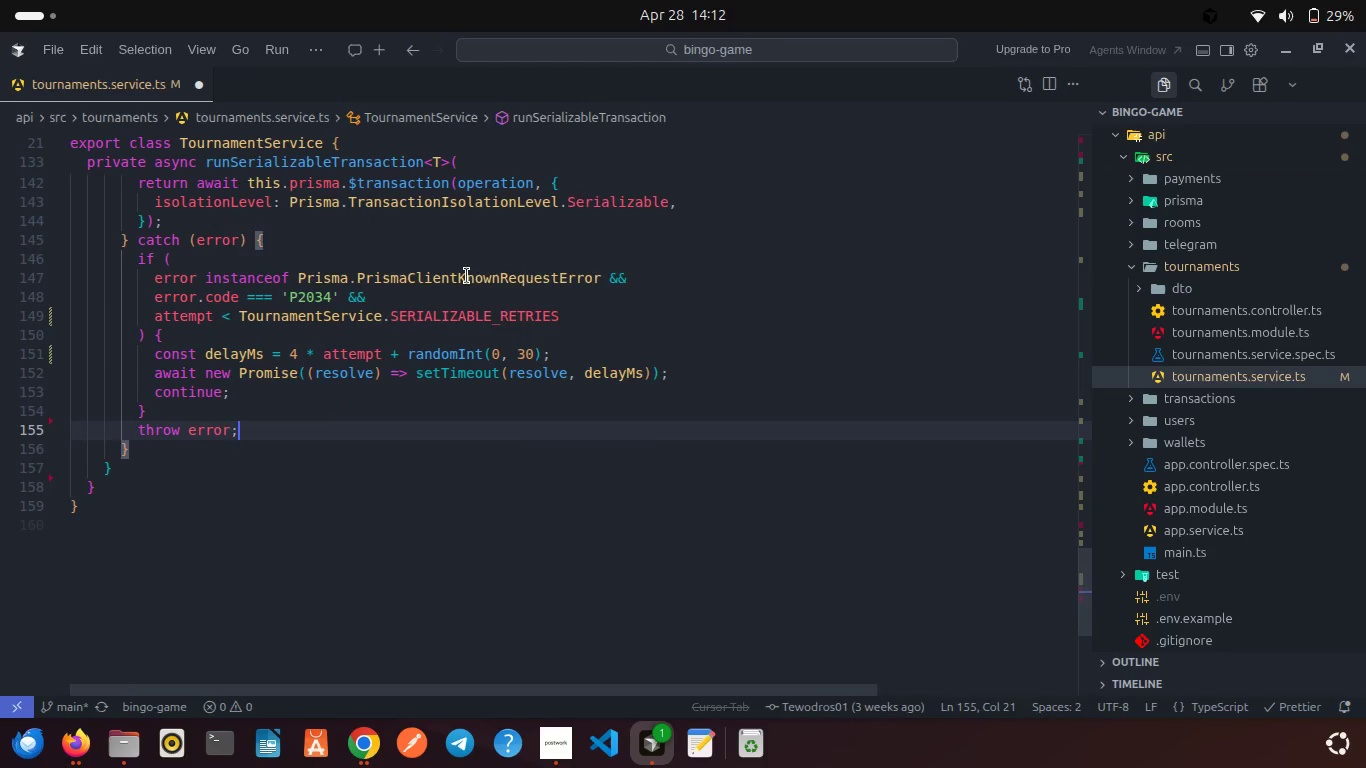 
scroll: coordinate [467, 276], scroll_direction: up, amount: 23.0
 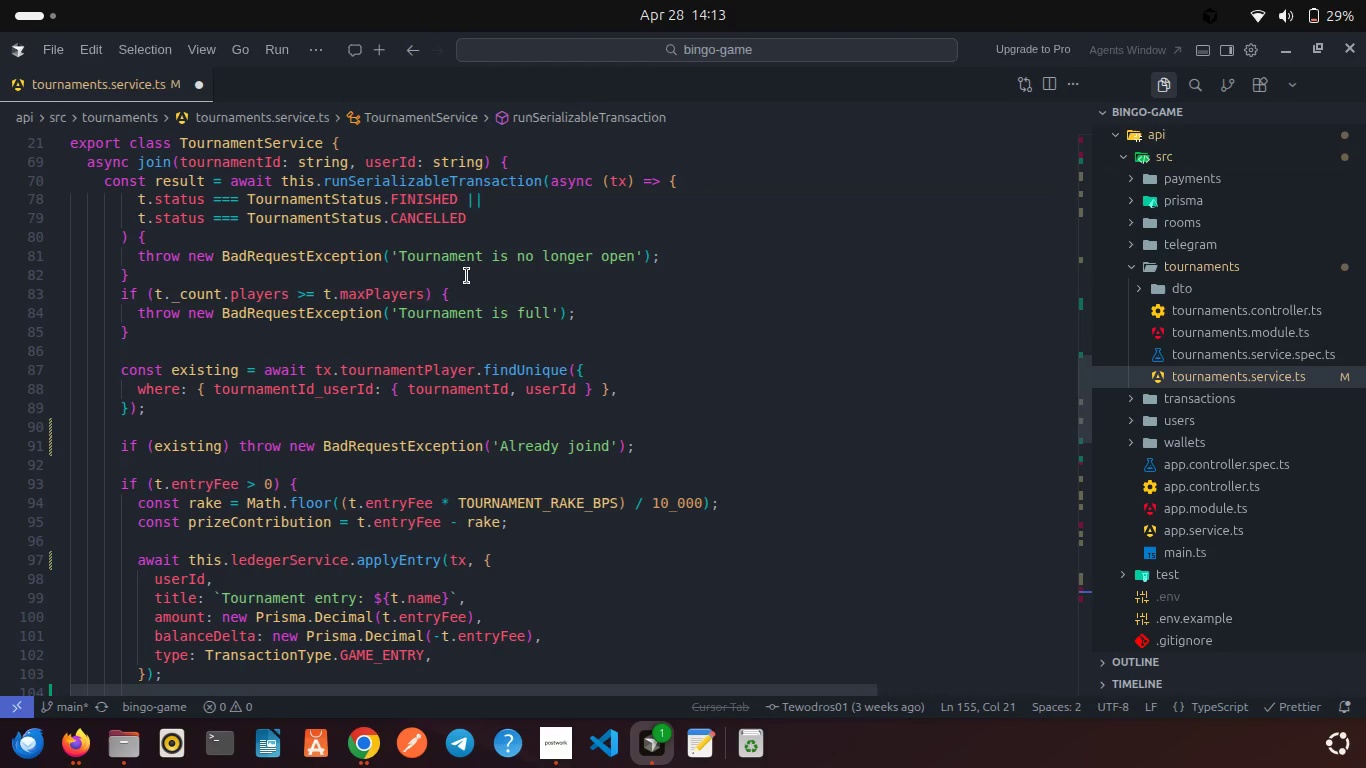 
wait(59.37)
 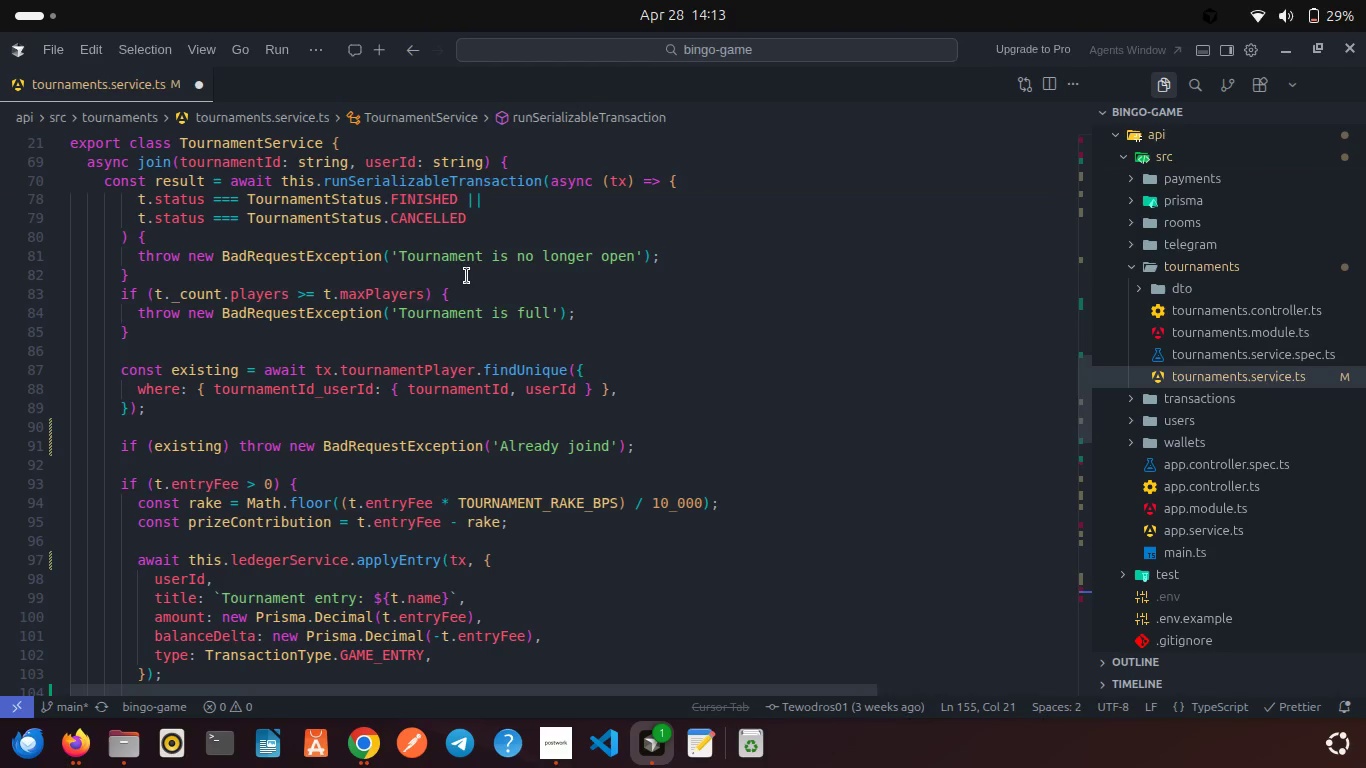 
left_click([467, 276])
 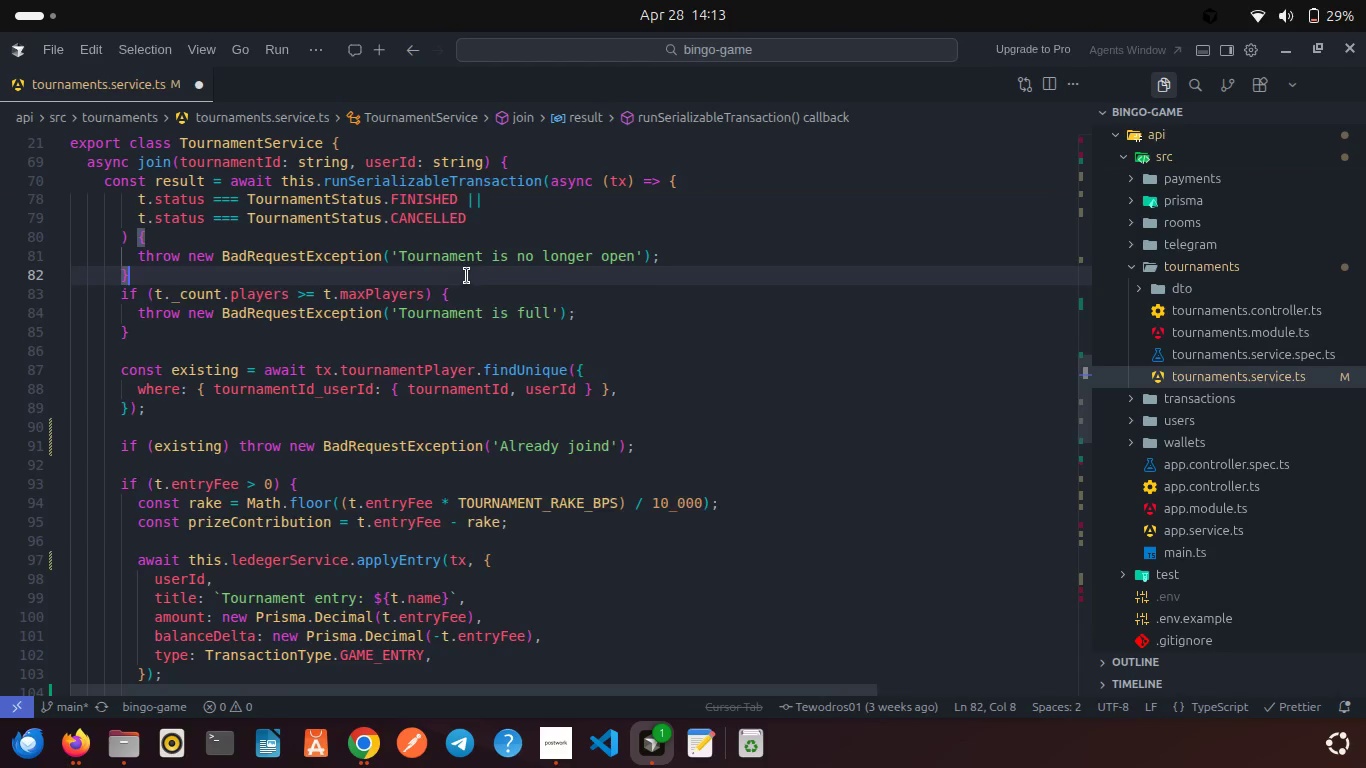 
scroll: coordinate [467, 276], scroll_direction: down, amount: 2.0
 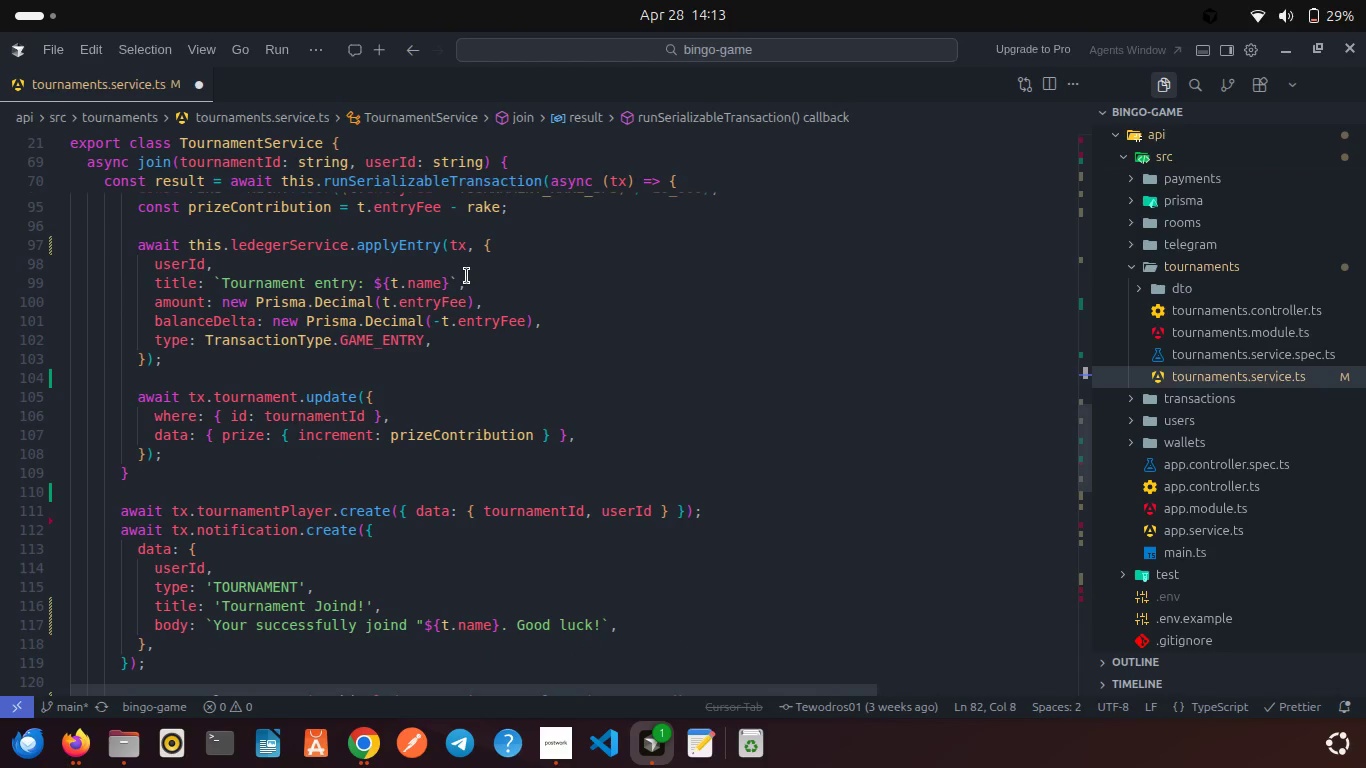 
scroll: coordinate [467, 276], scroll_direction: up, amount: 2.0
 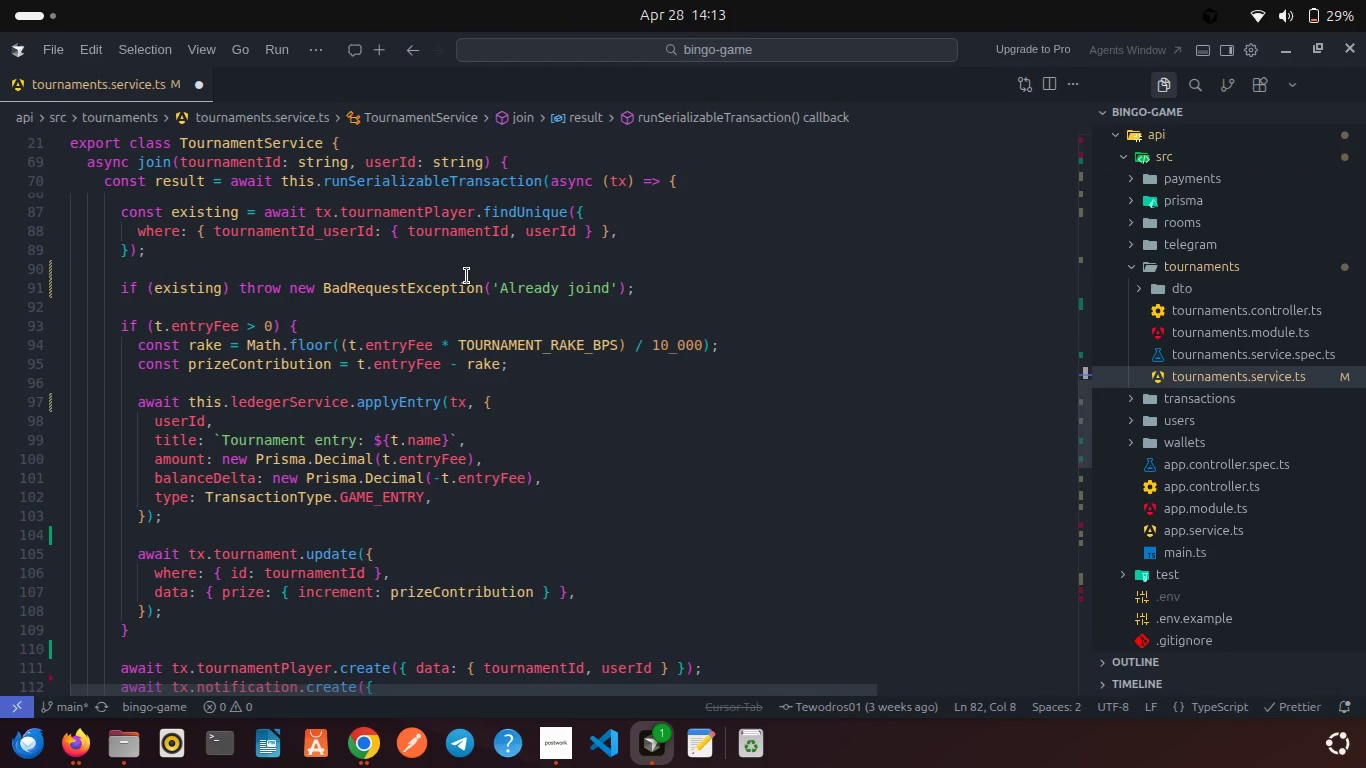 
scroll: coordinate [435, 315], scroll_direction: down, amount: 9.0
 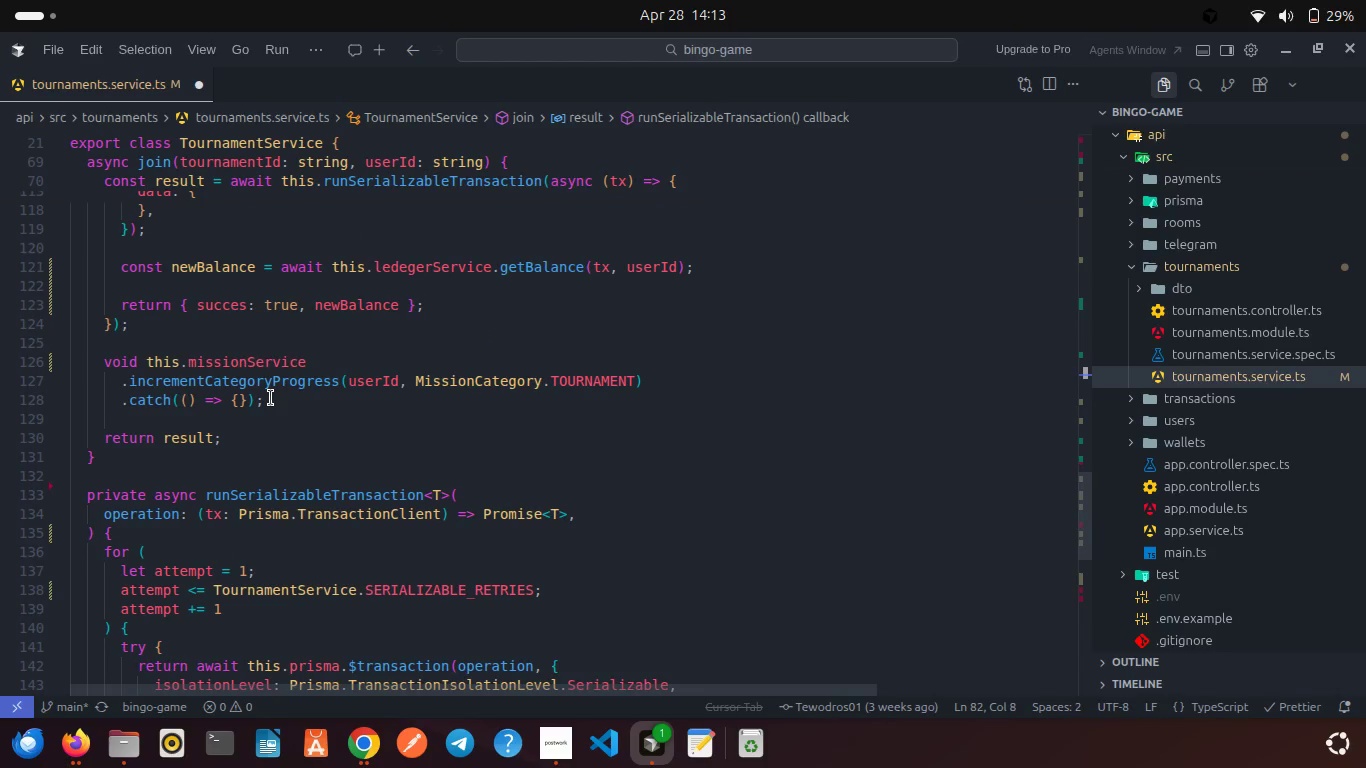 
left_click([121, 472])
 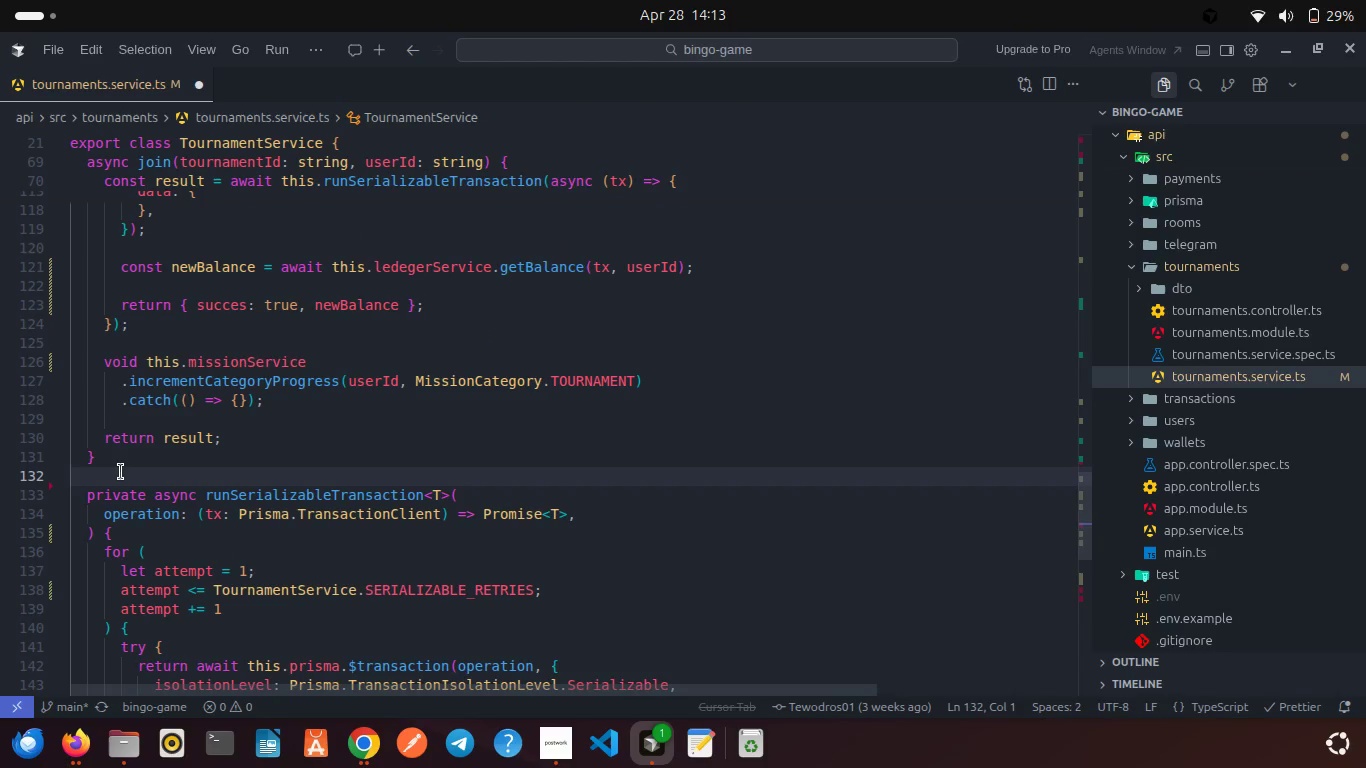 
key(Enter)
 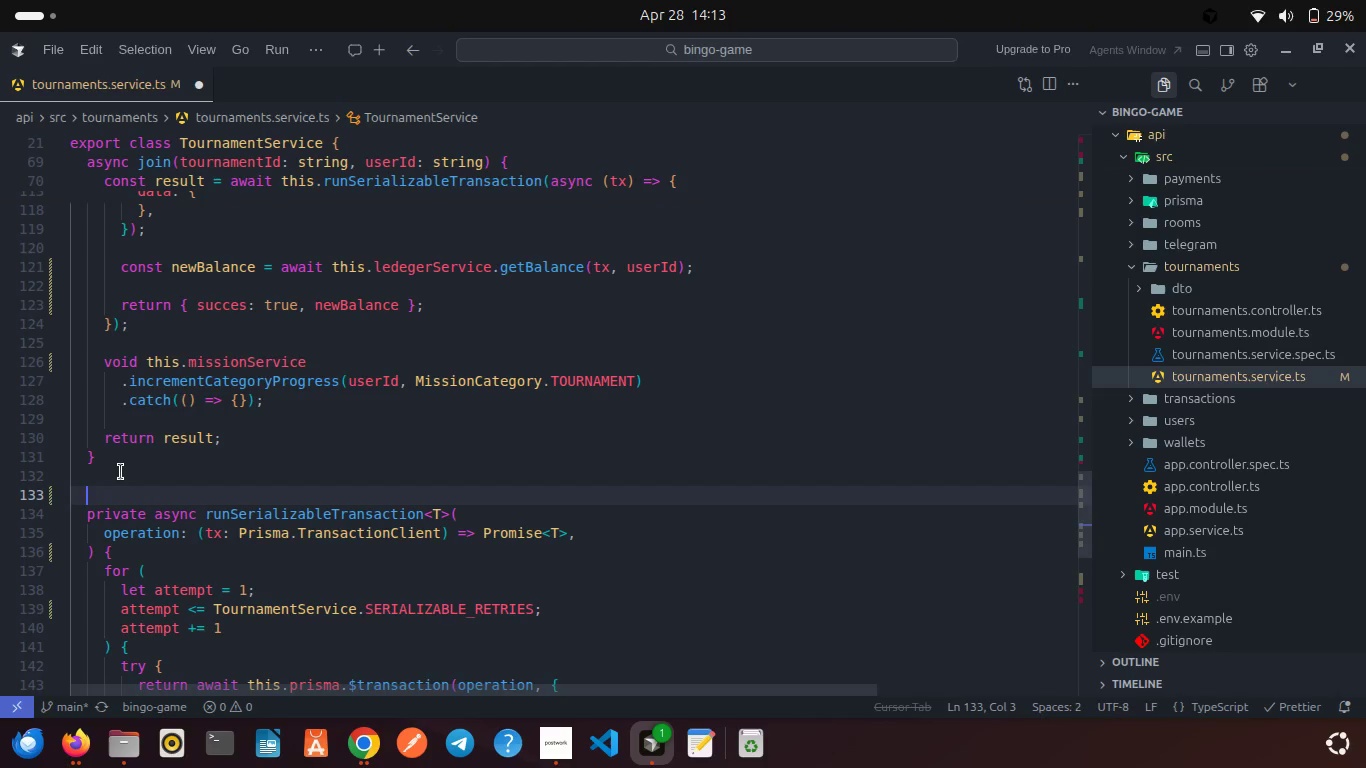 
type(asy)
 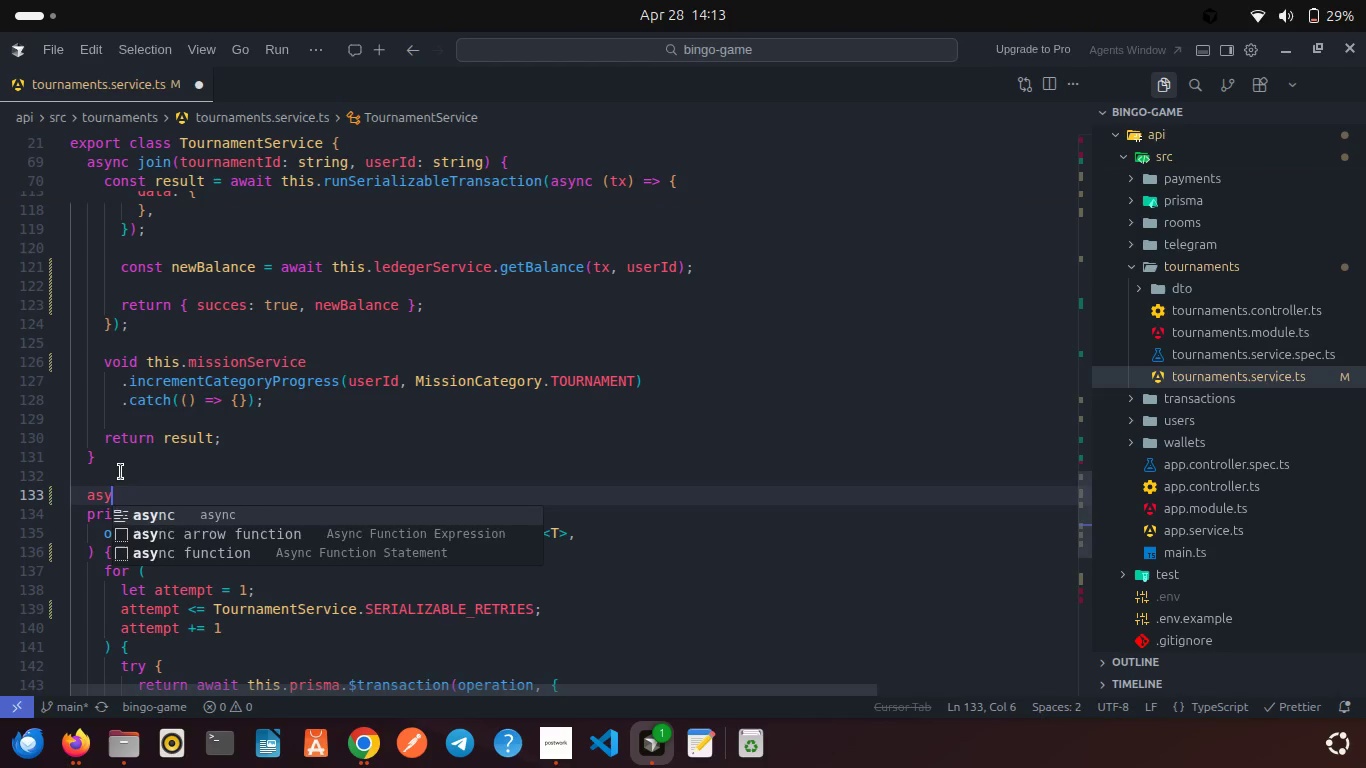 
key(Enter)
 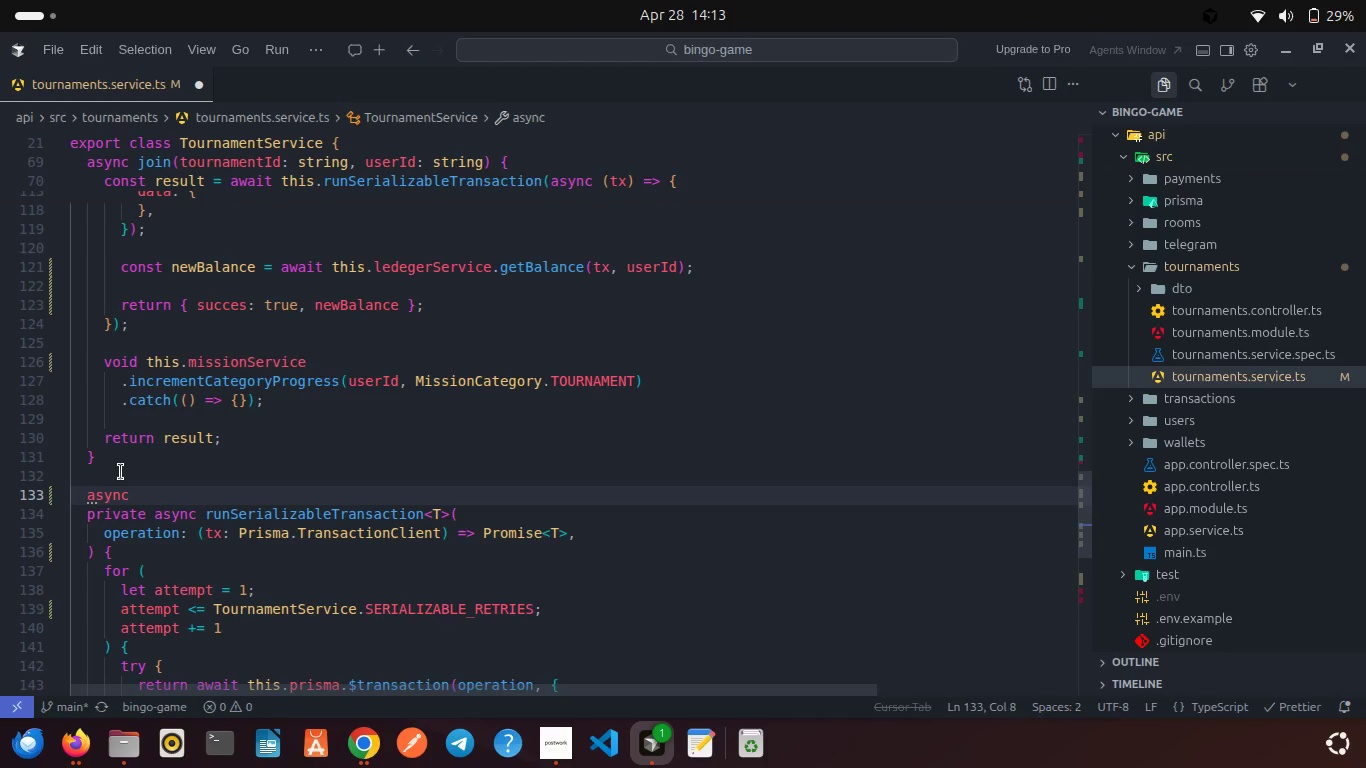 
type( getleaderboard(){)
 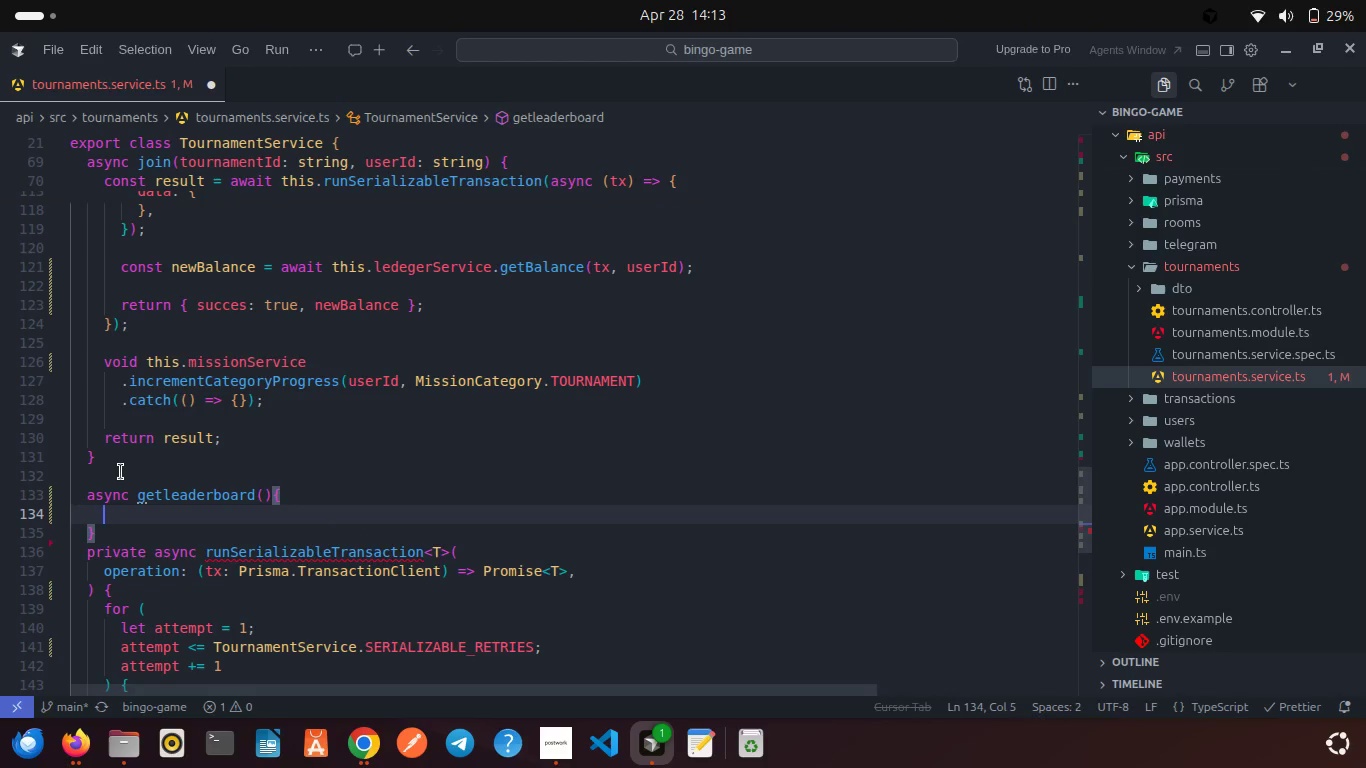 
 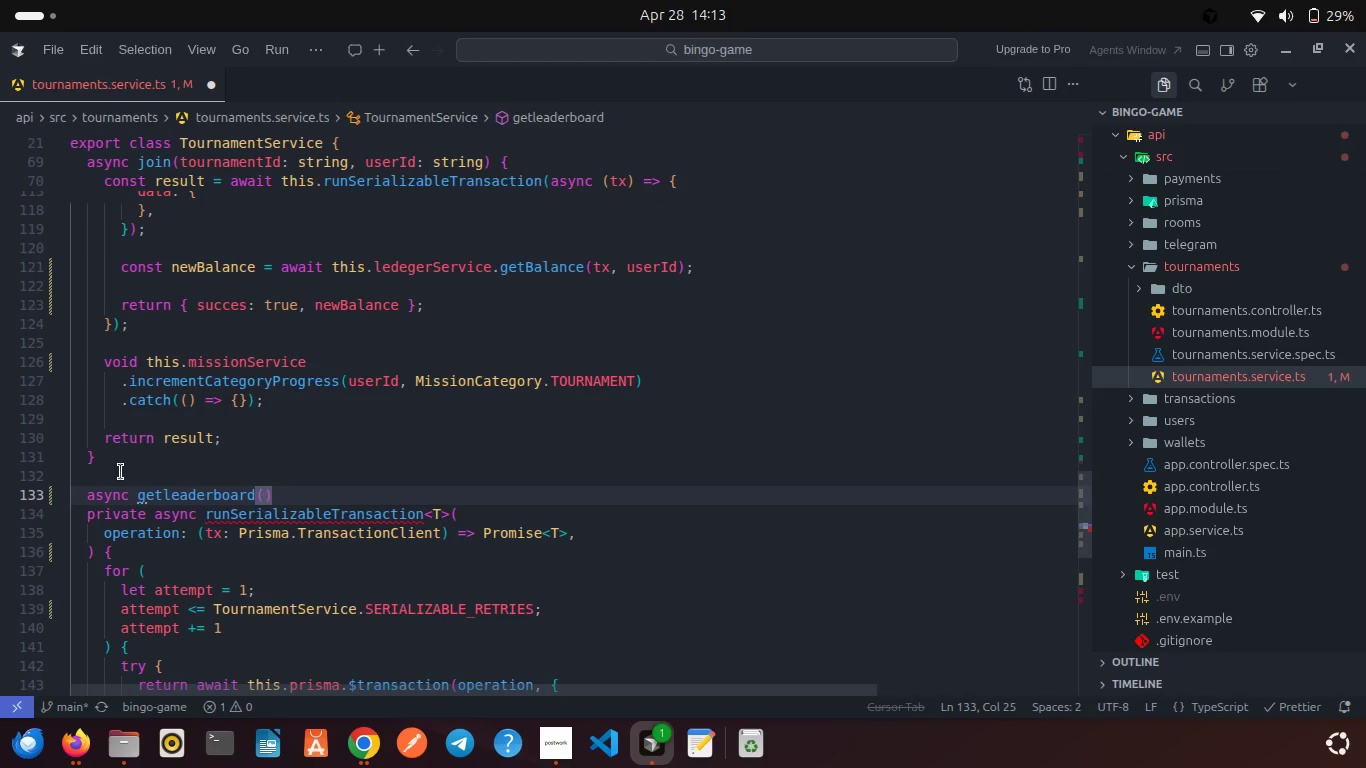 
key(Enter)
 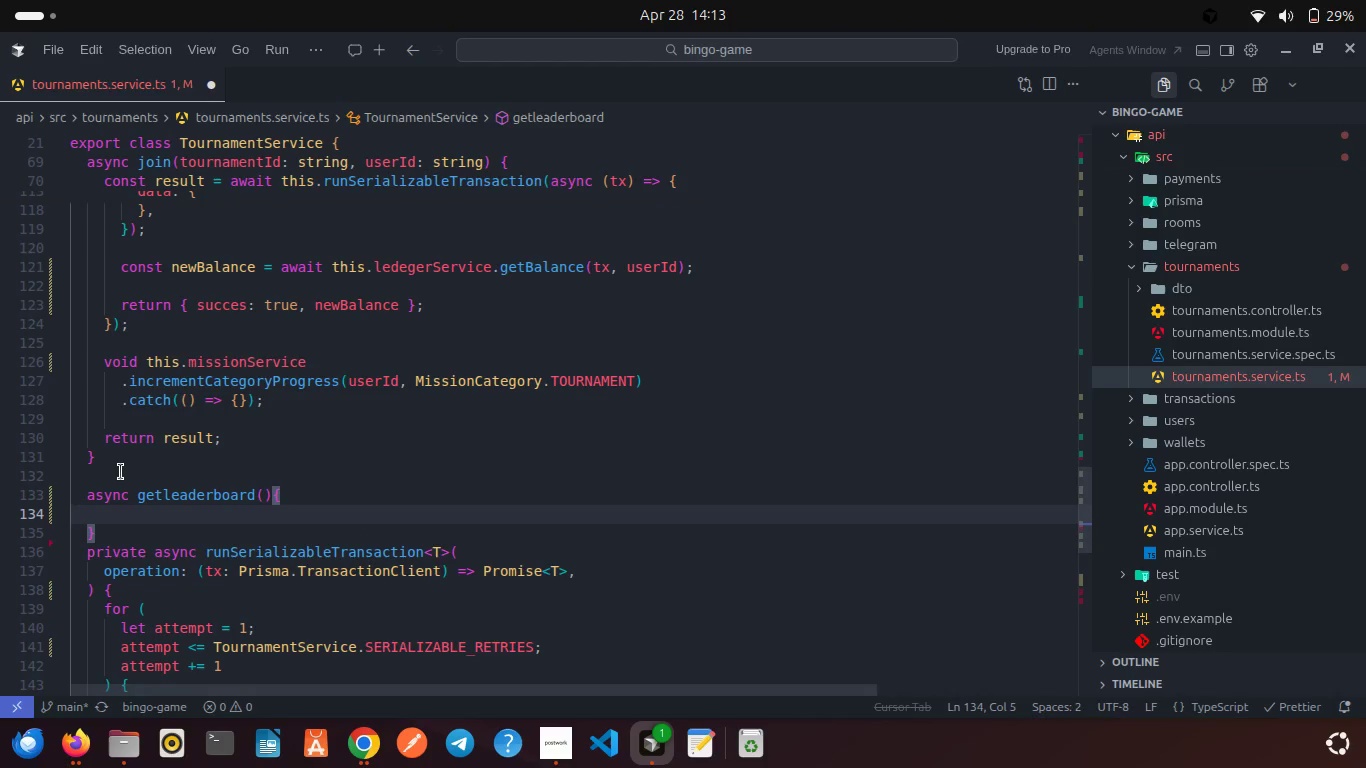 
key(ArrowDown)
 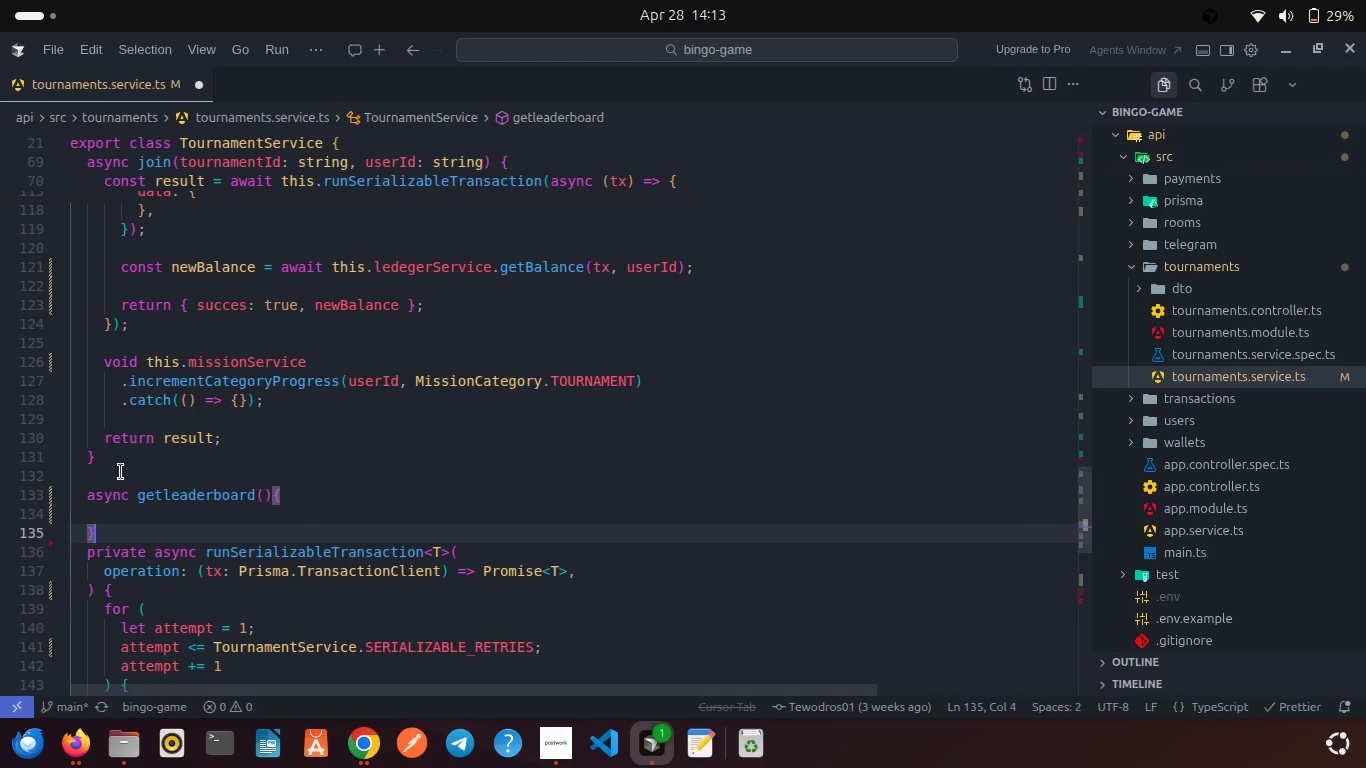 
key(Enter)
 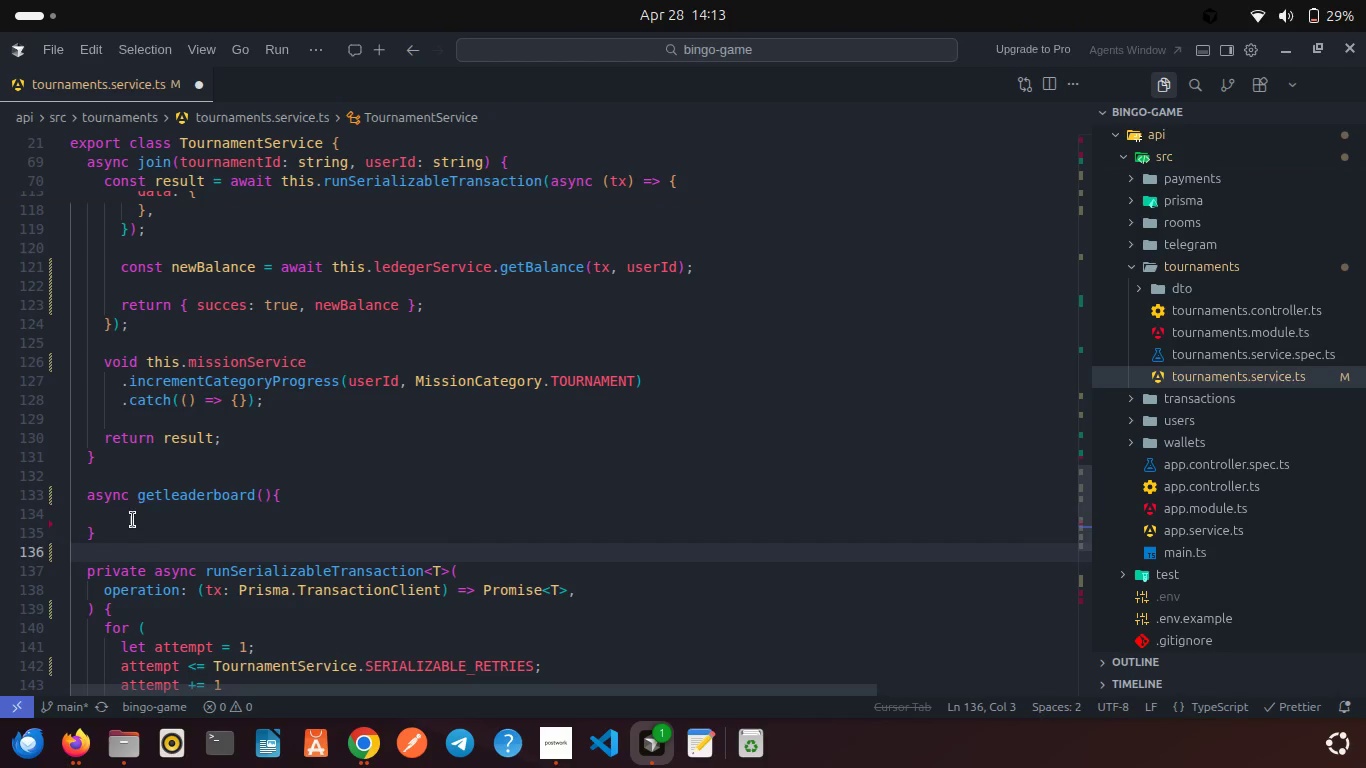 
left_click([122, 516])
 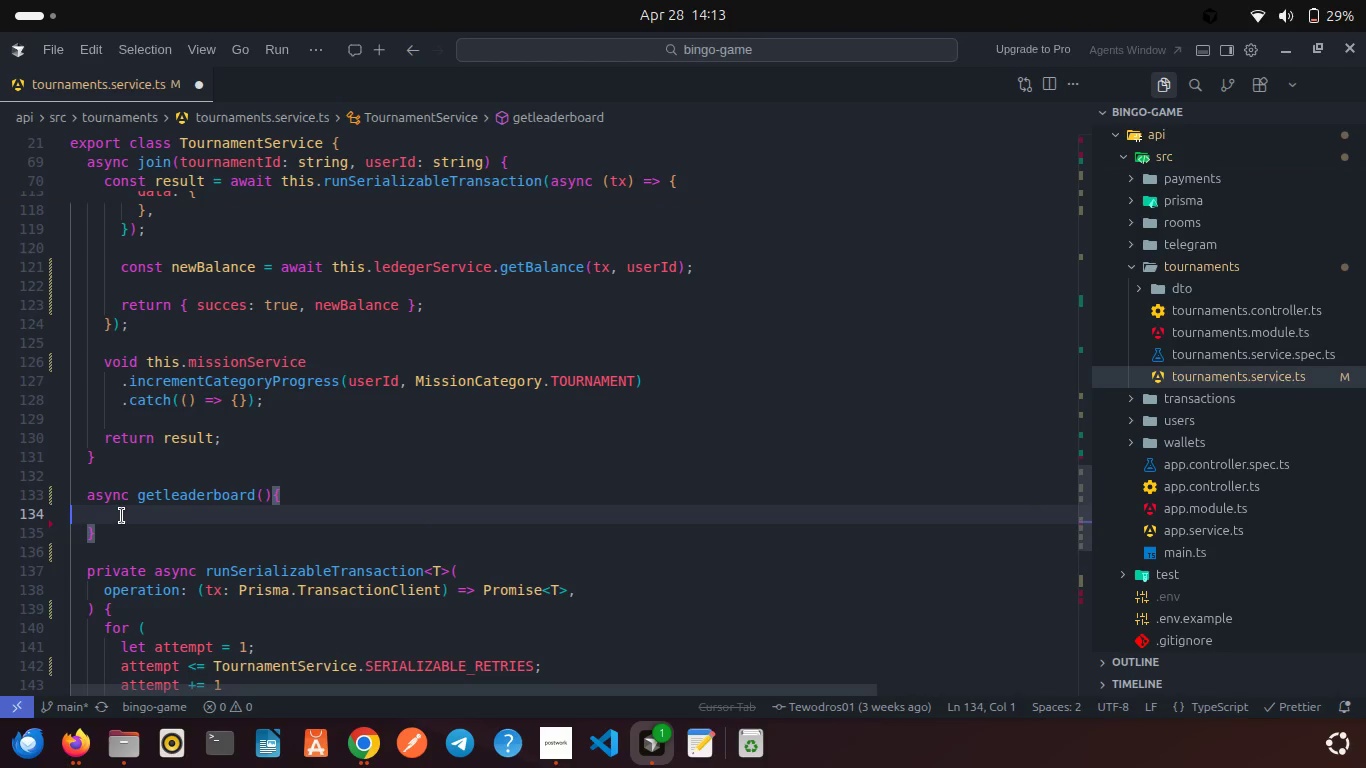 
key(Backspace)
 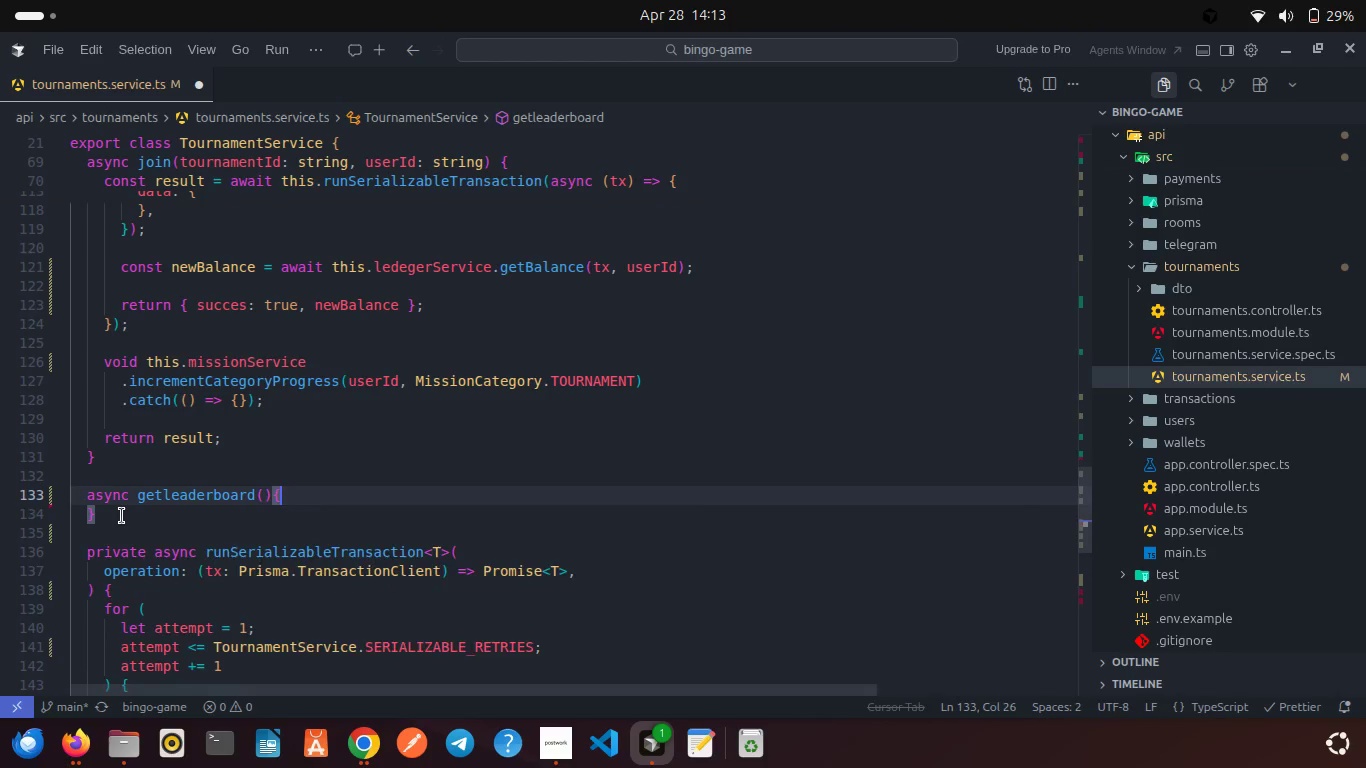 
key(Enter)
 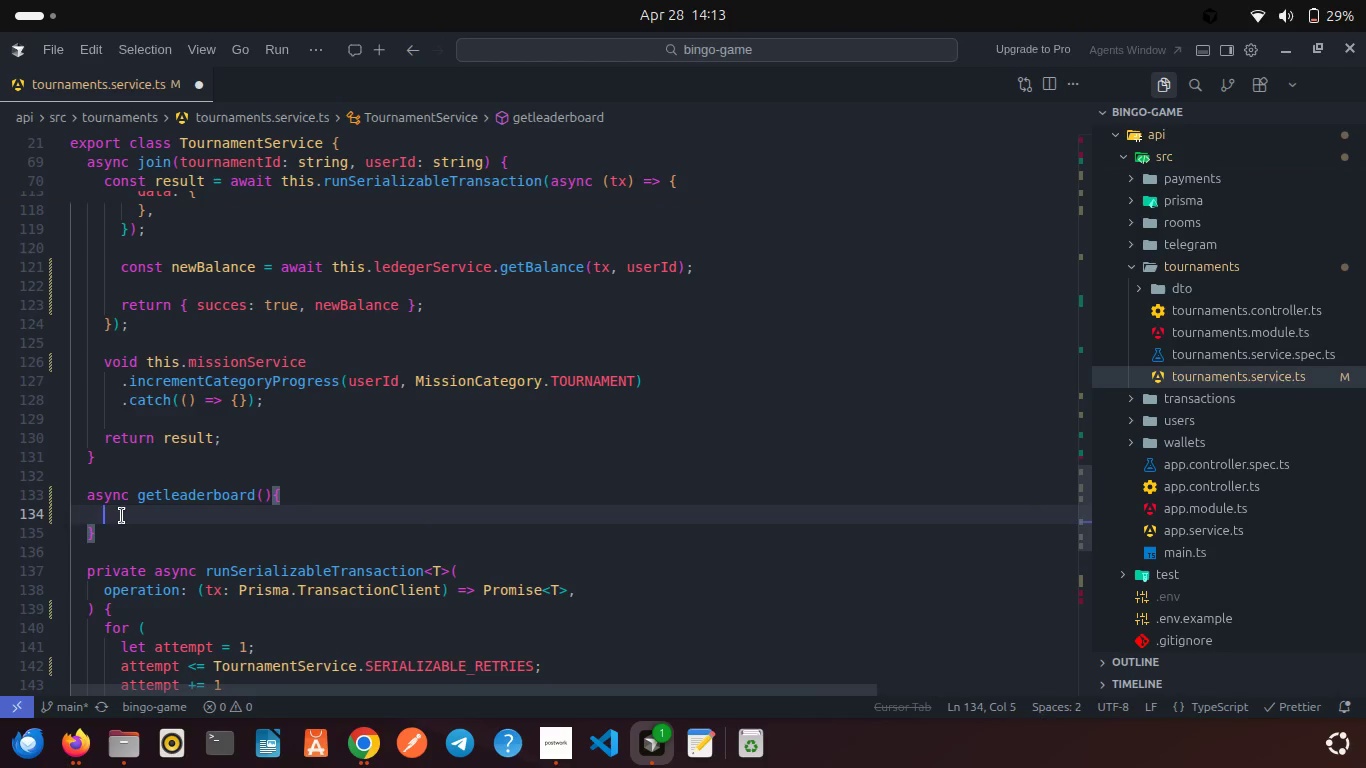 
type(const wins = awa)
 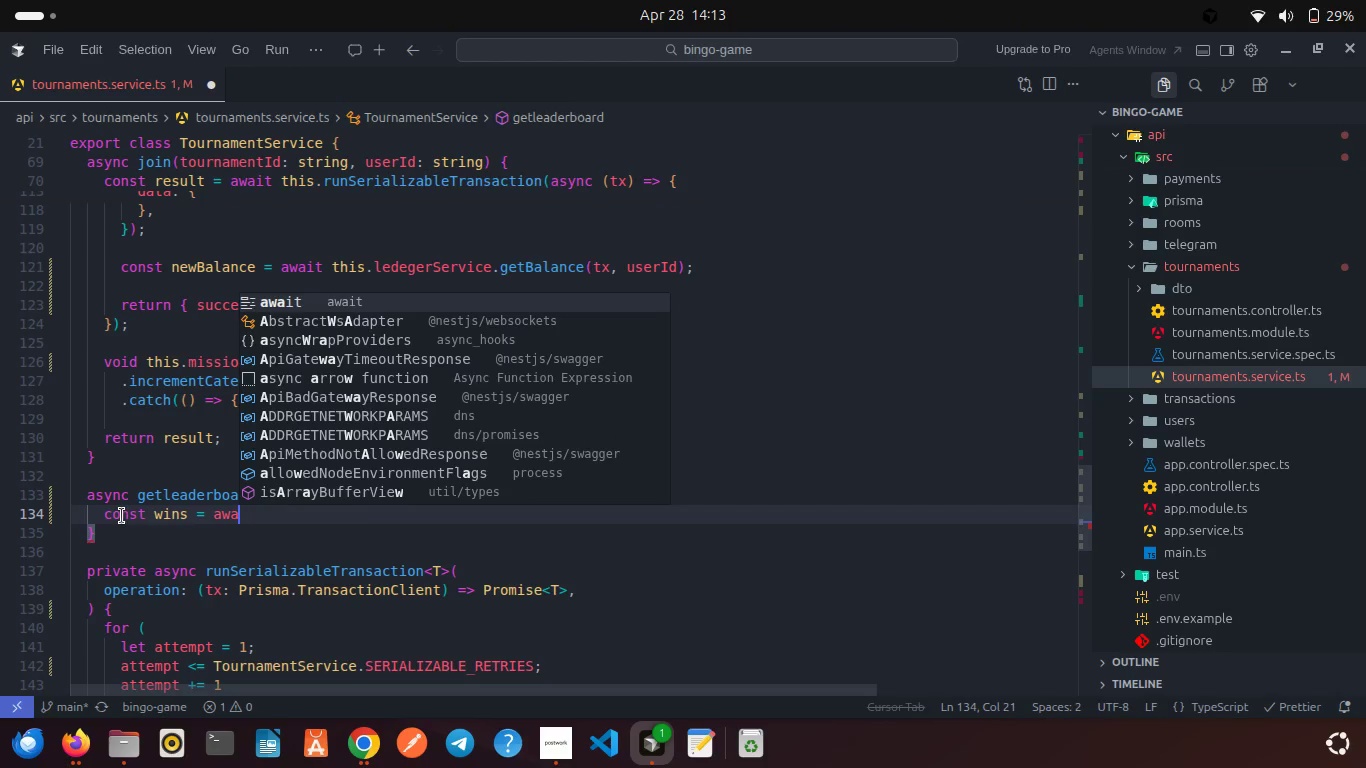 
key(Enter)
 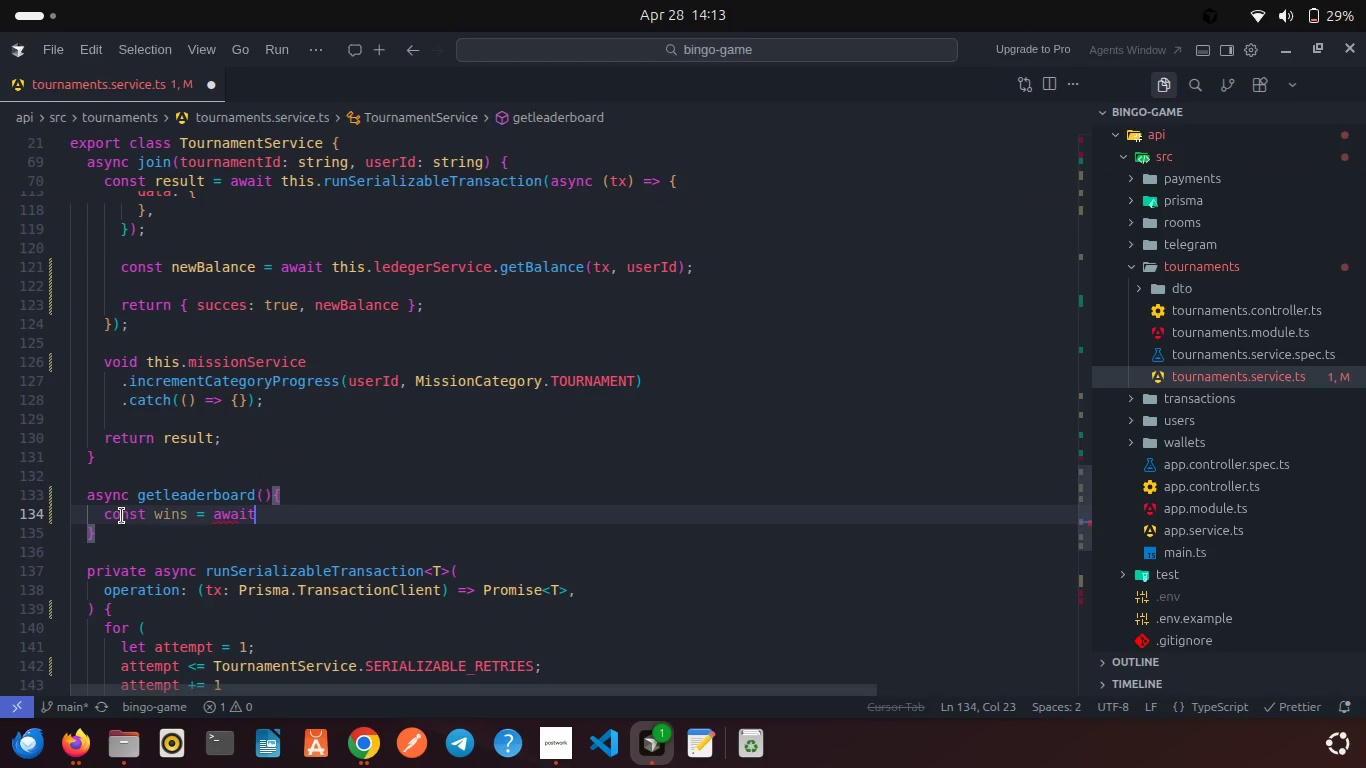 
type( this.pr)
 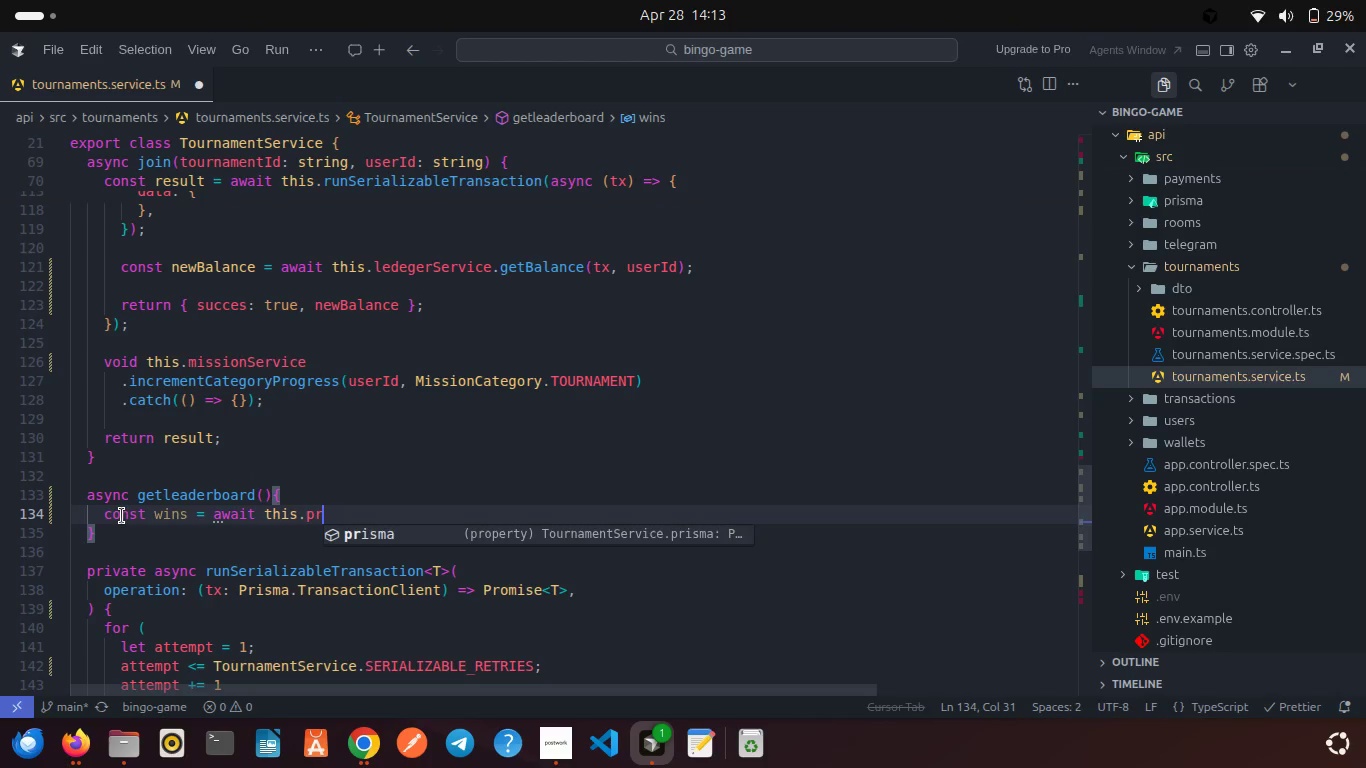 
key(Enter)
 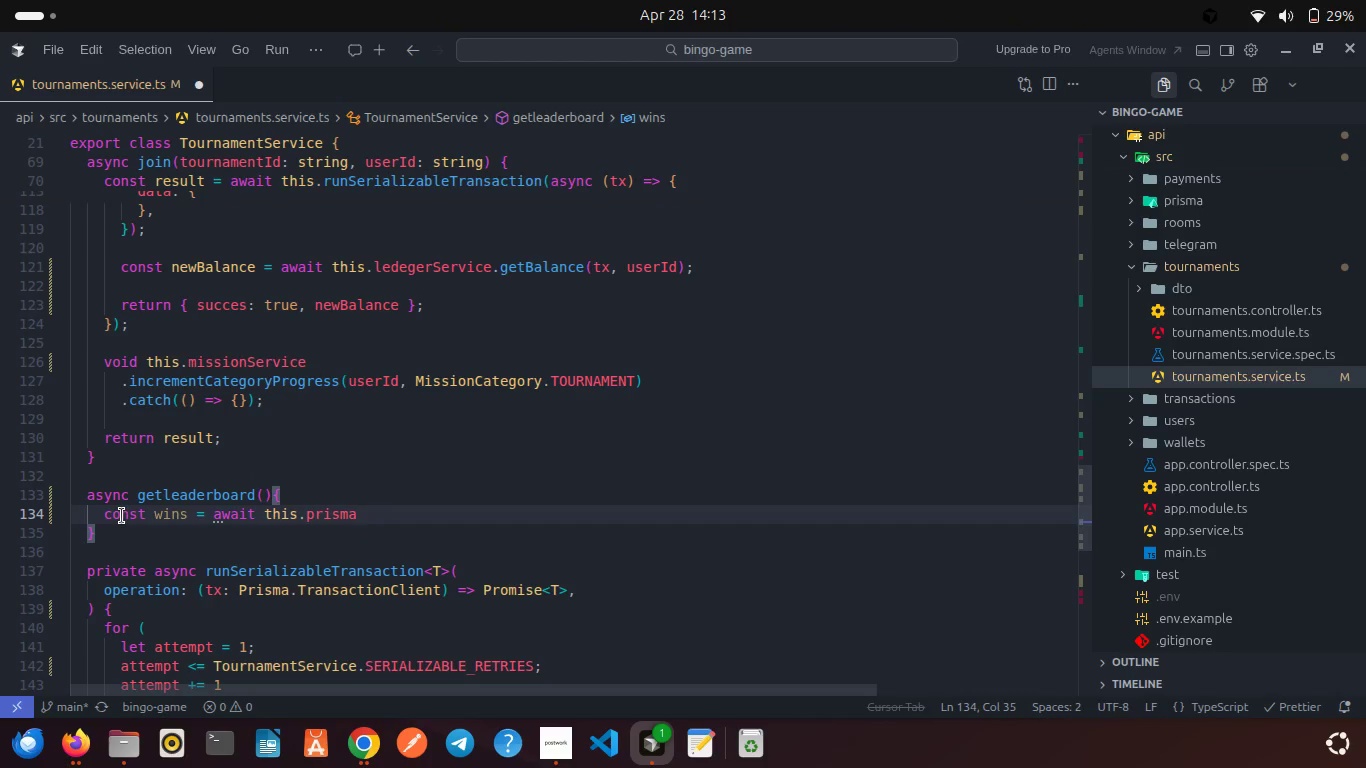 
type(.tr)
 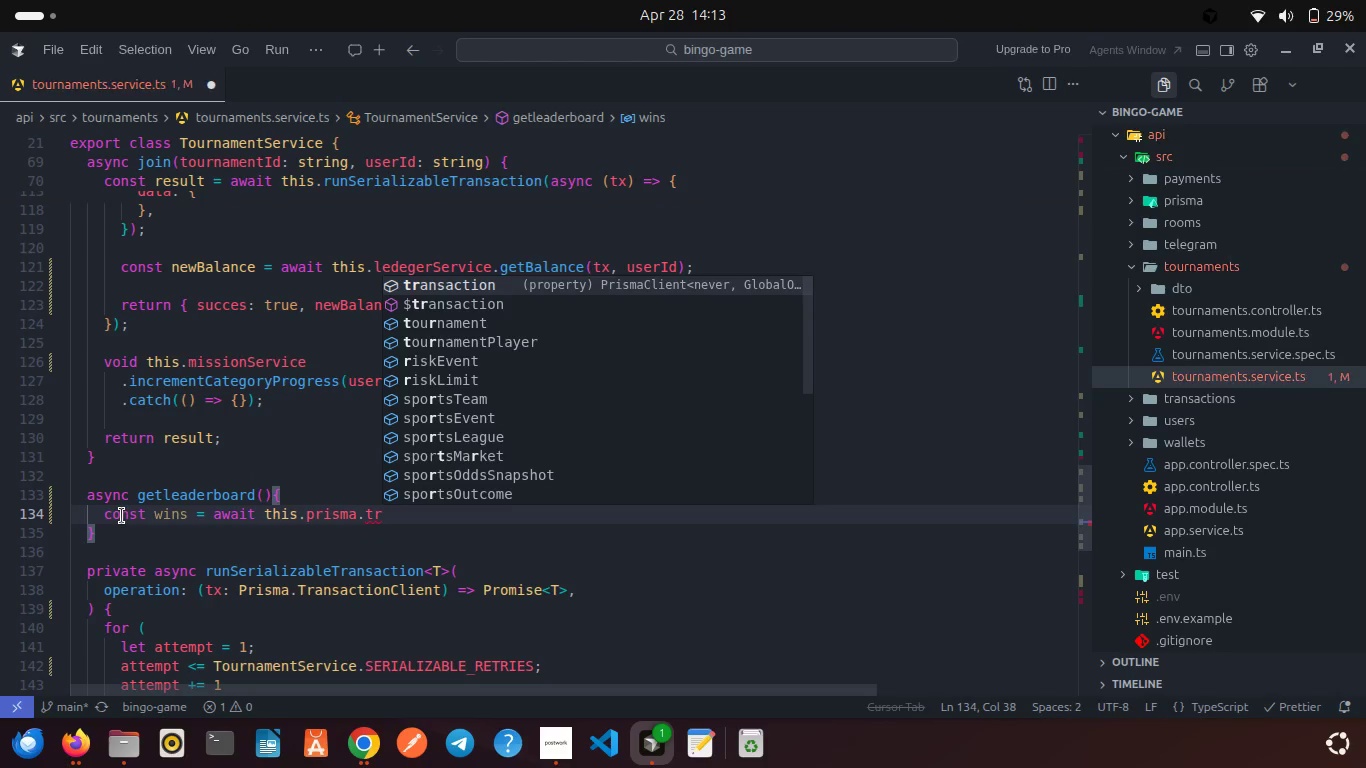 
key(Enter)
 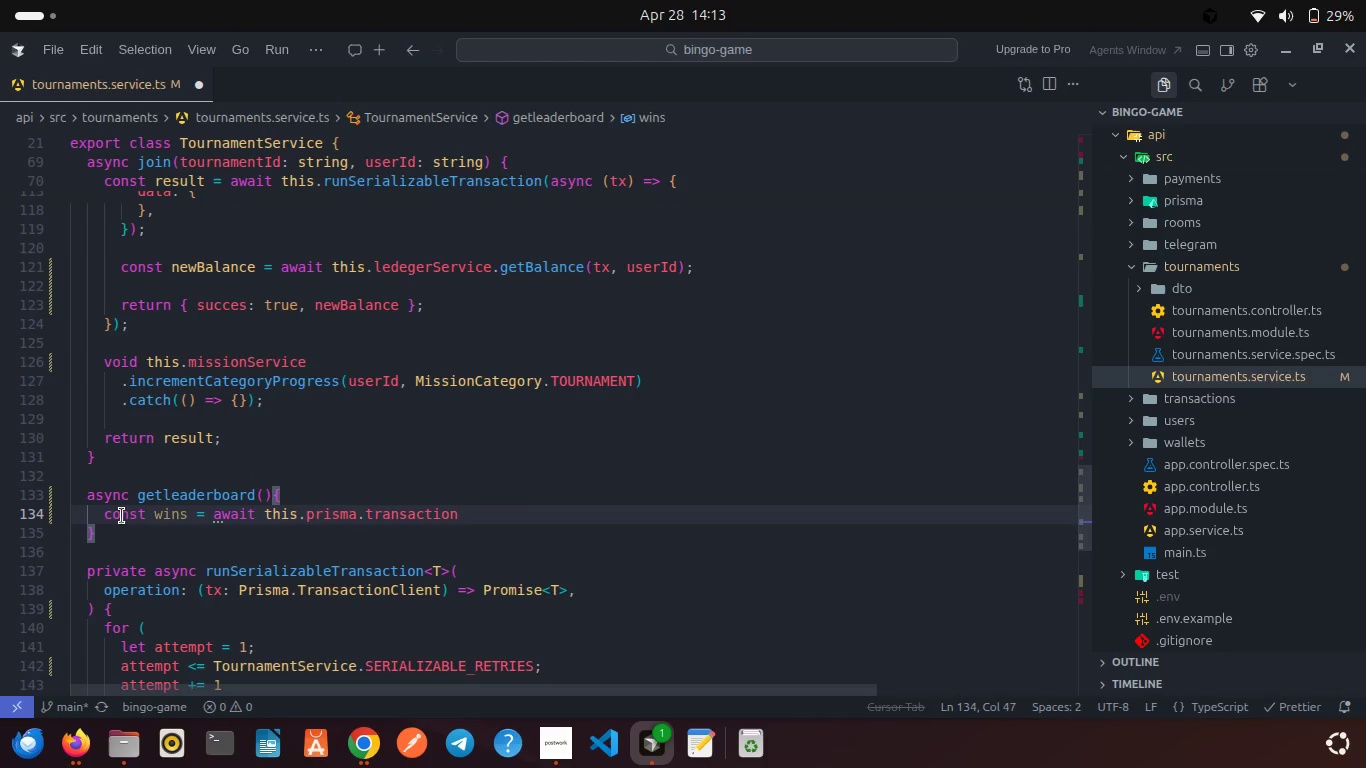 
type(.findM)
 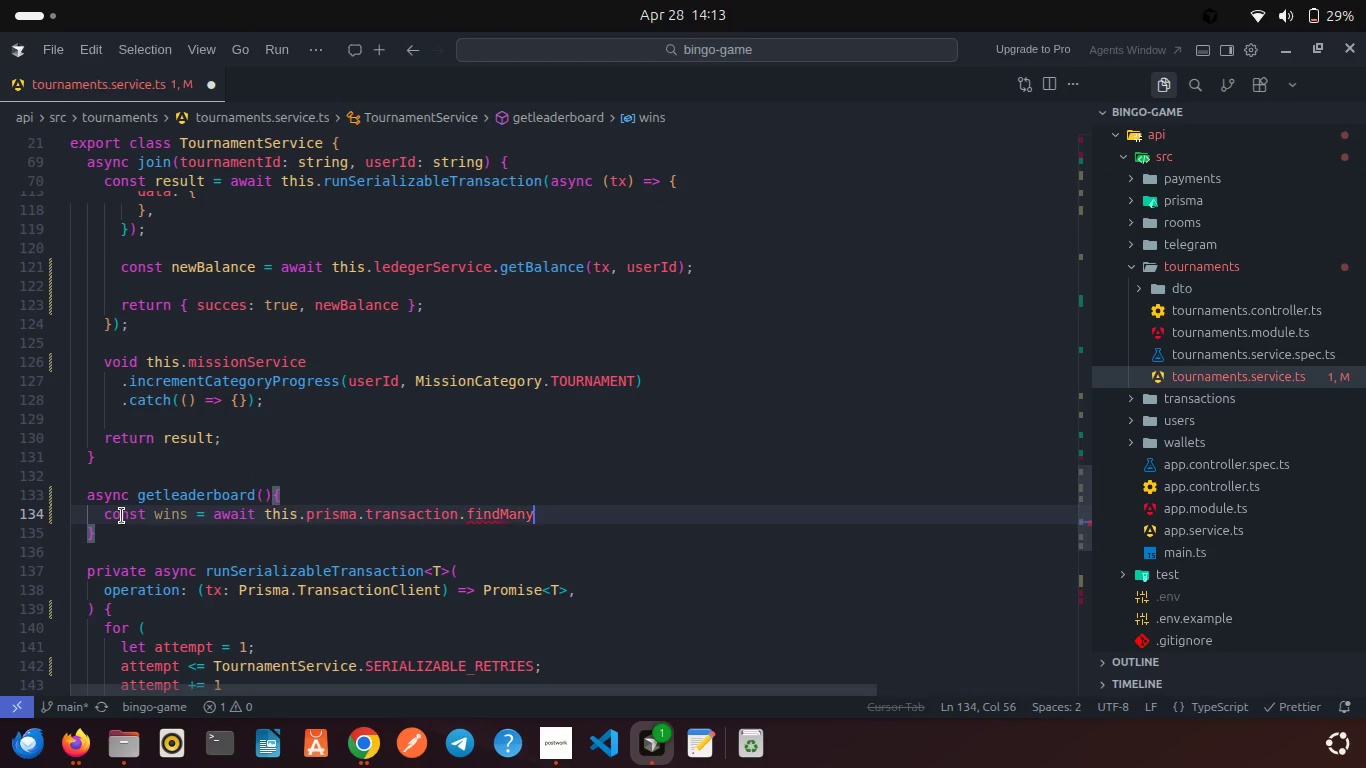 
 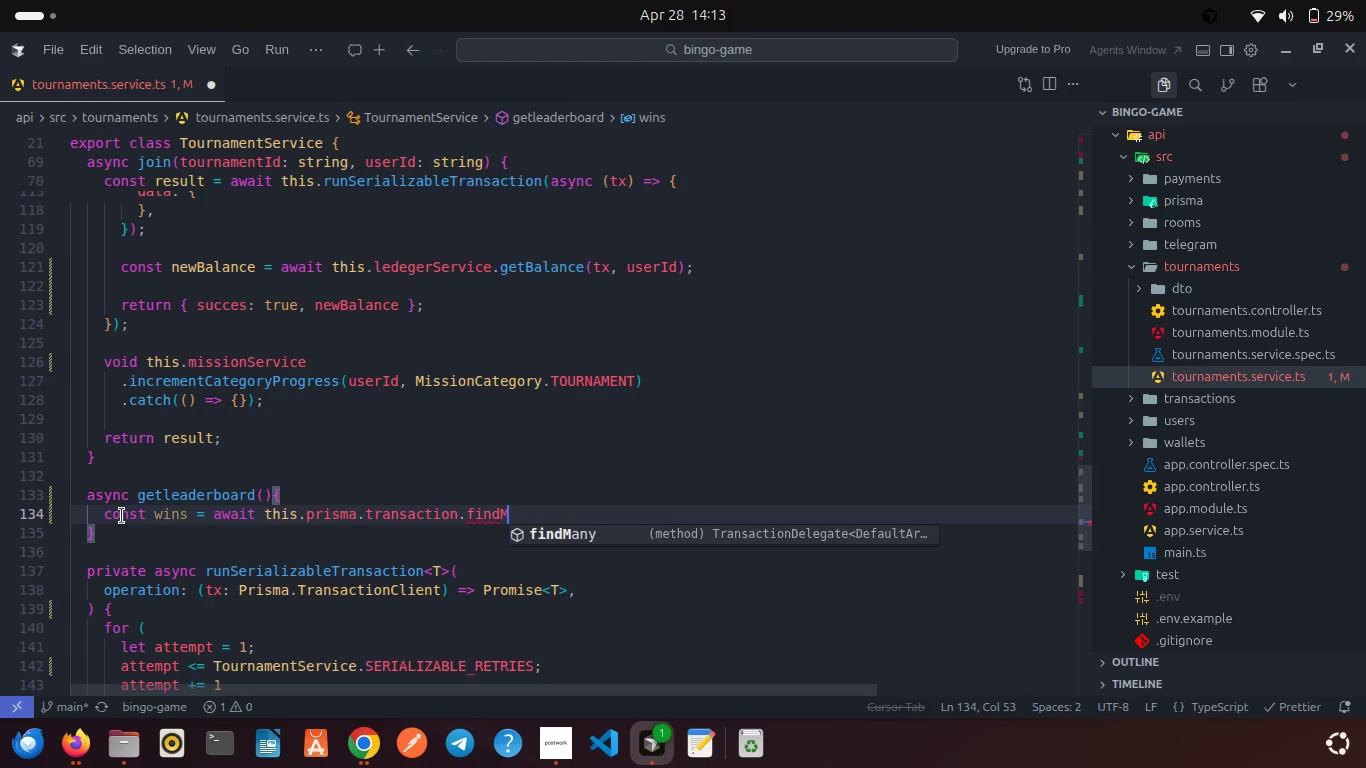 
key(Enter)
 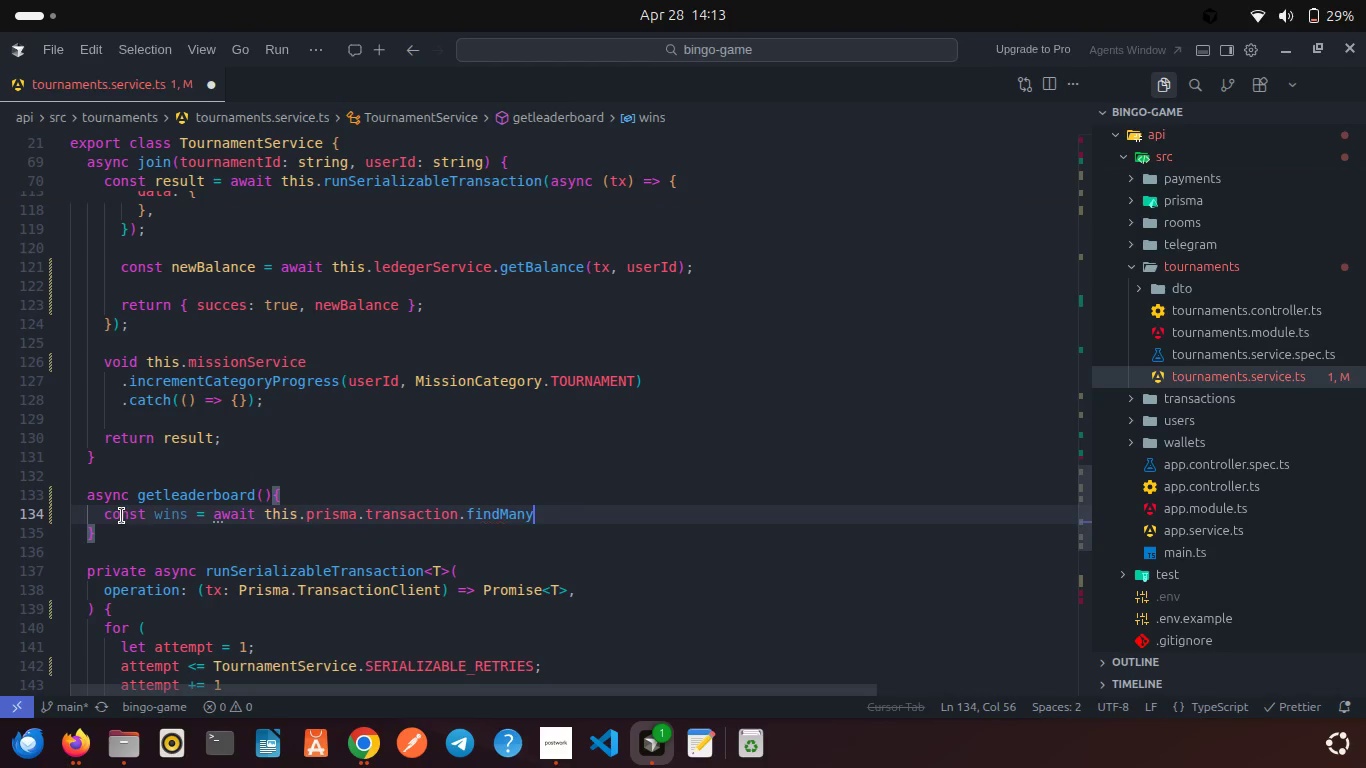 
key(Shift+9)
 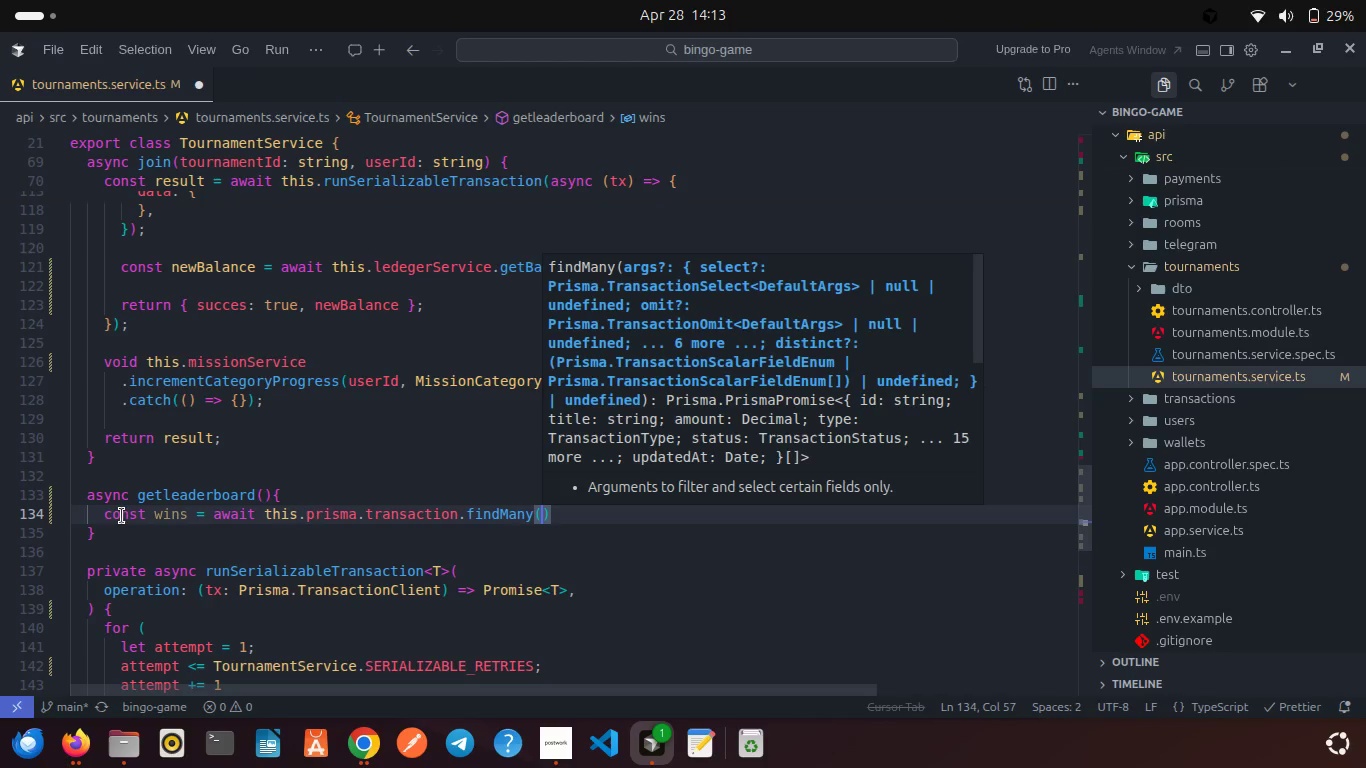 
key(Shift+ShiftRight)
 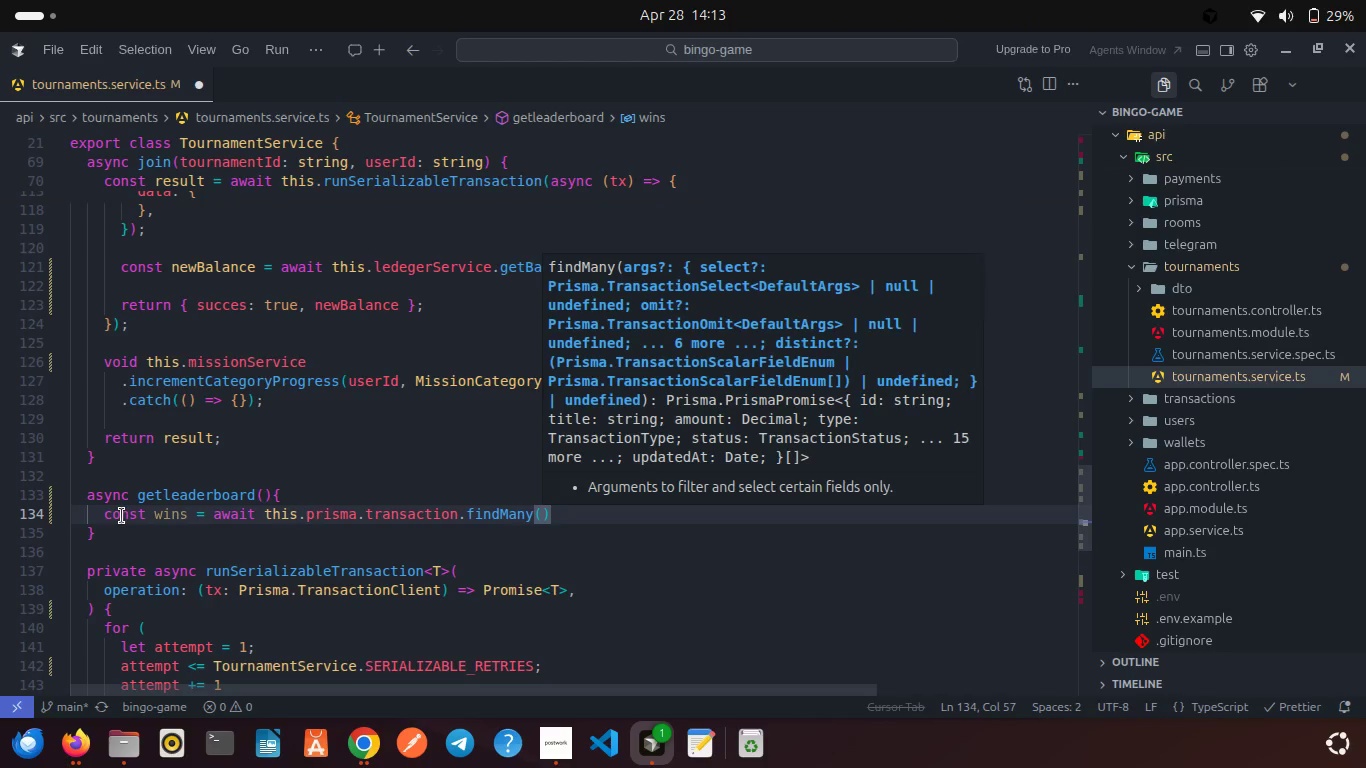 
key(Shift+BracketLeft)
 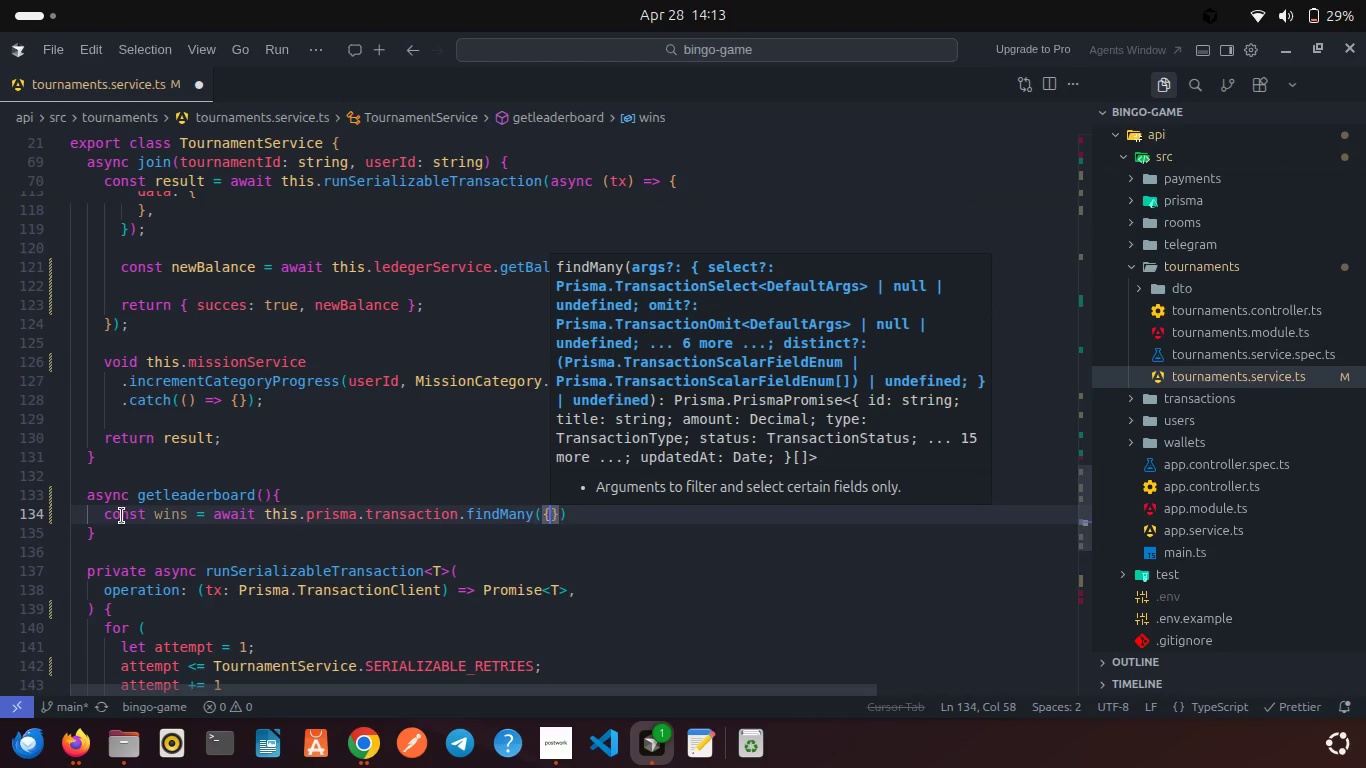 
key(Enter)
 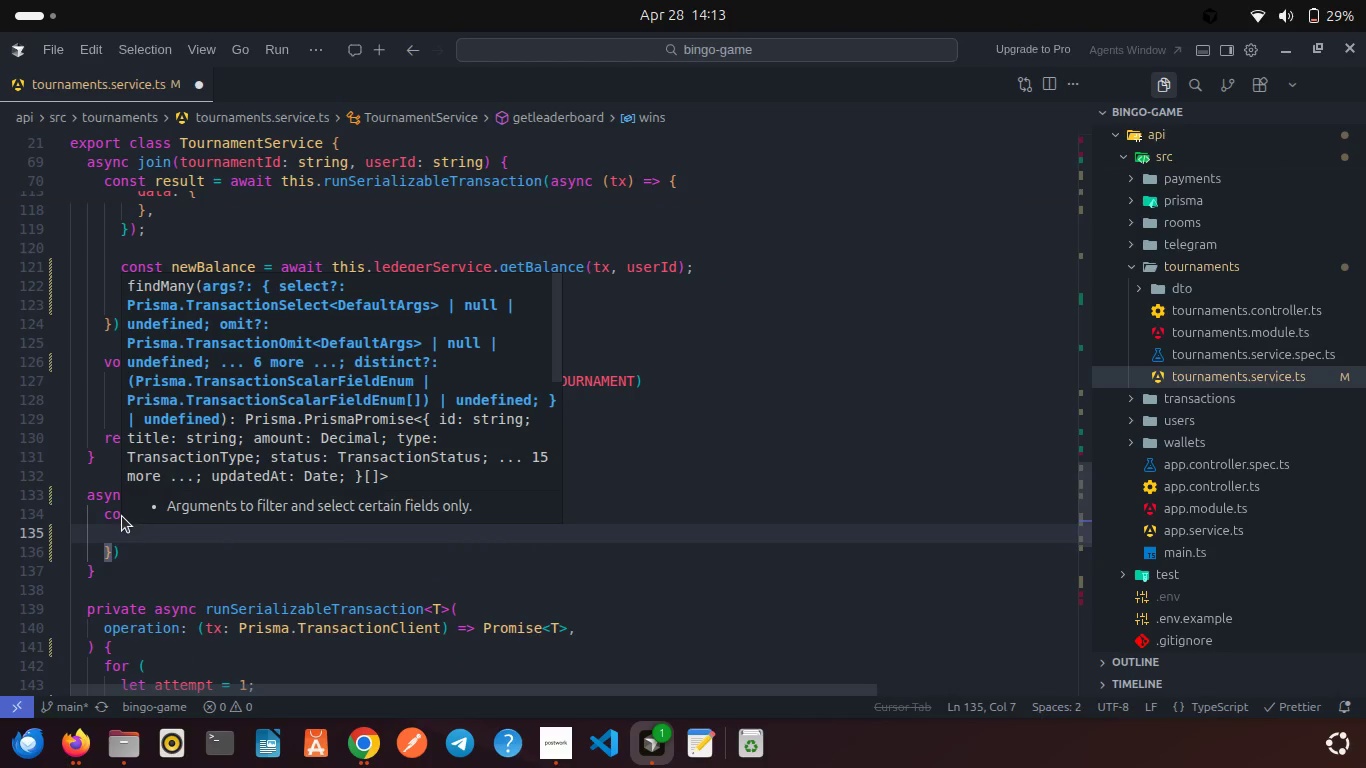 
type(whe)
 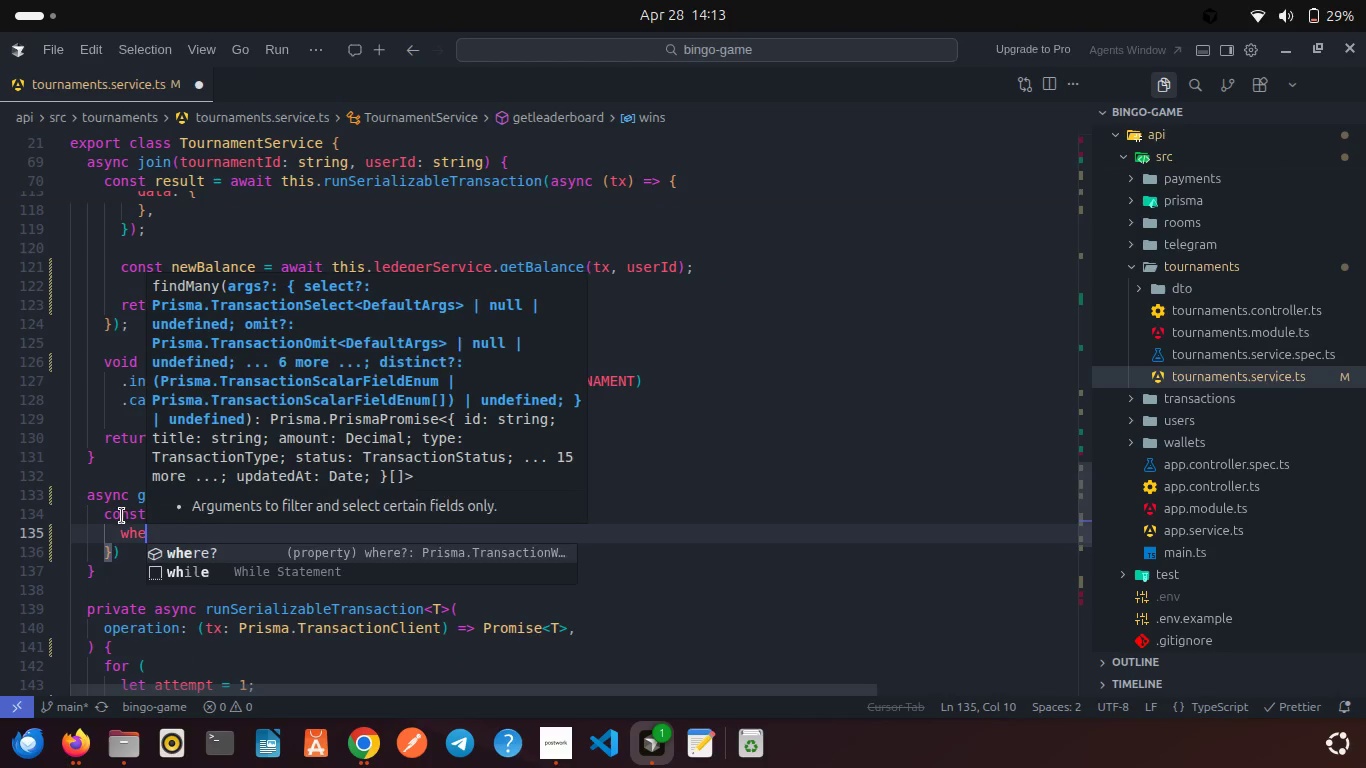 
key(Enter)
 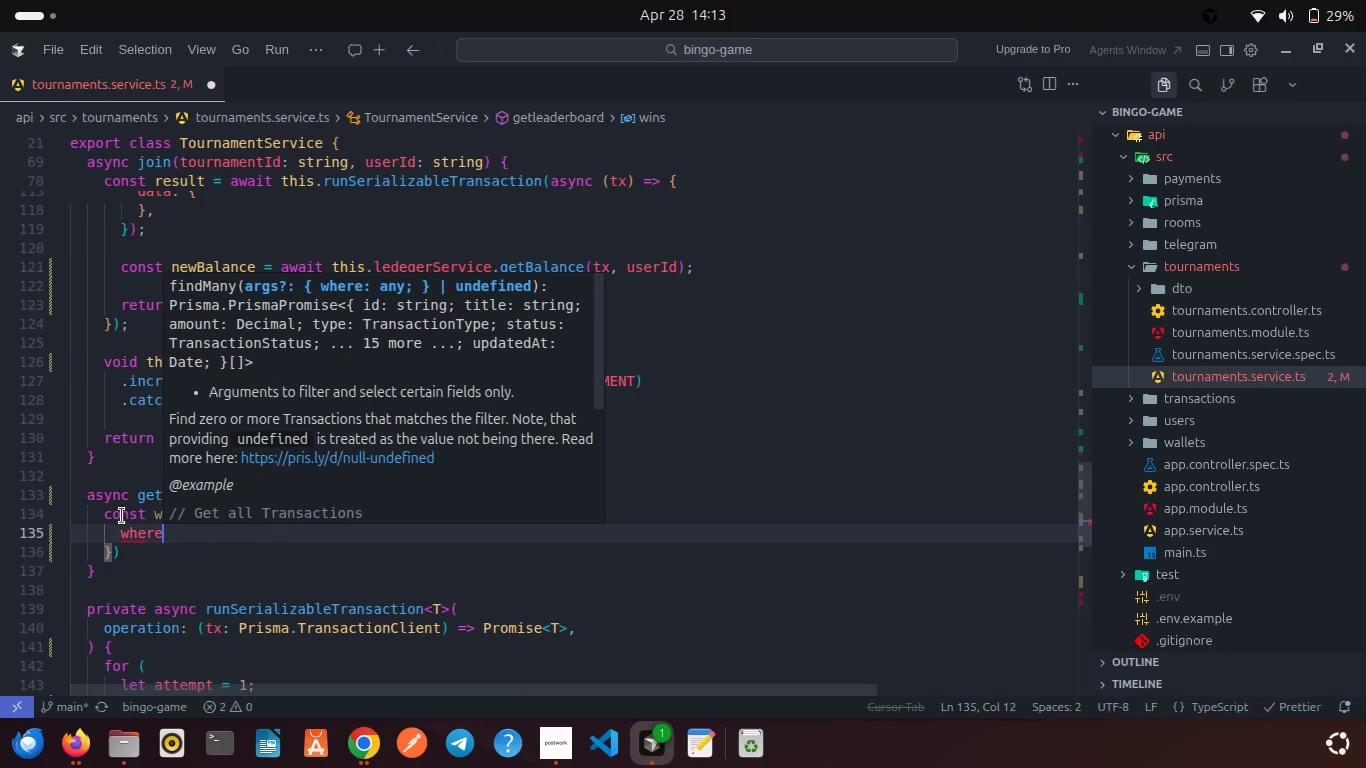 
type(: { tit)
 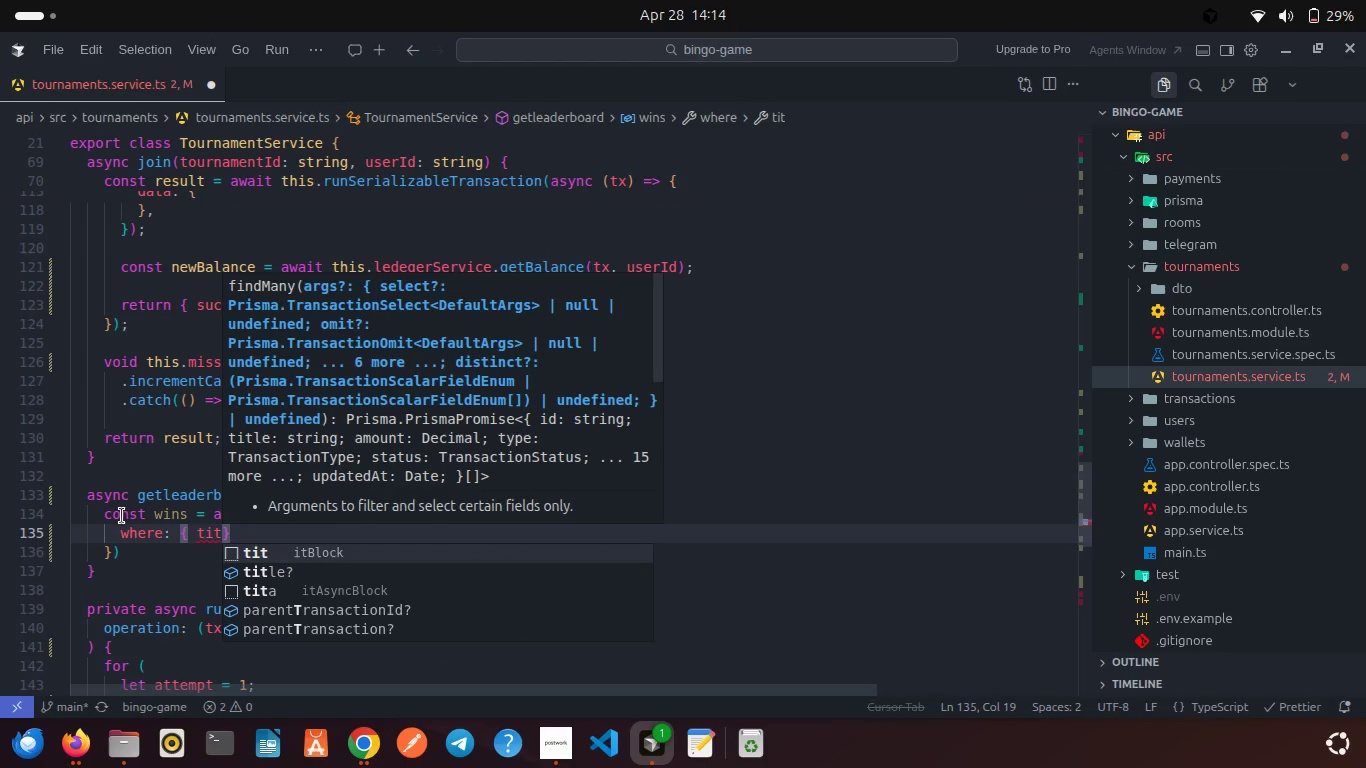 
key(ArrowDown)
 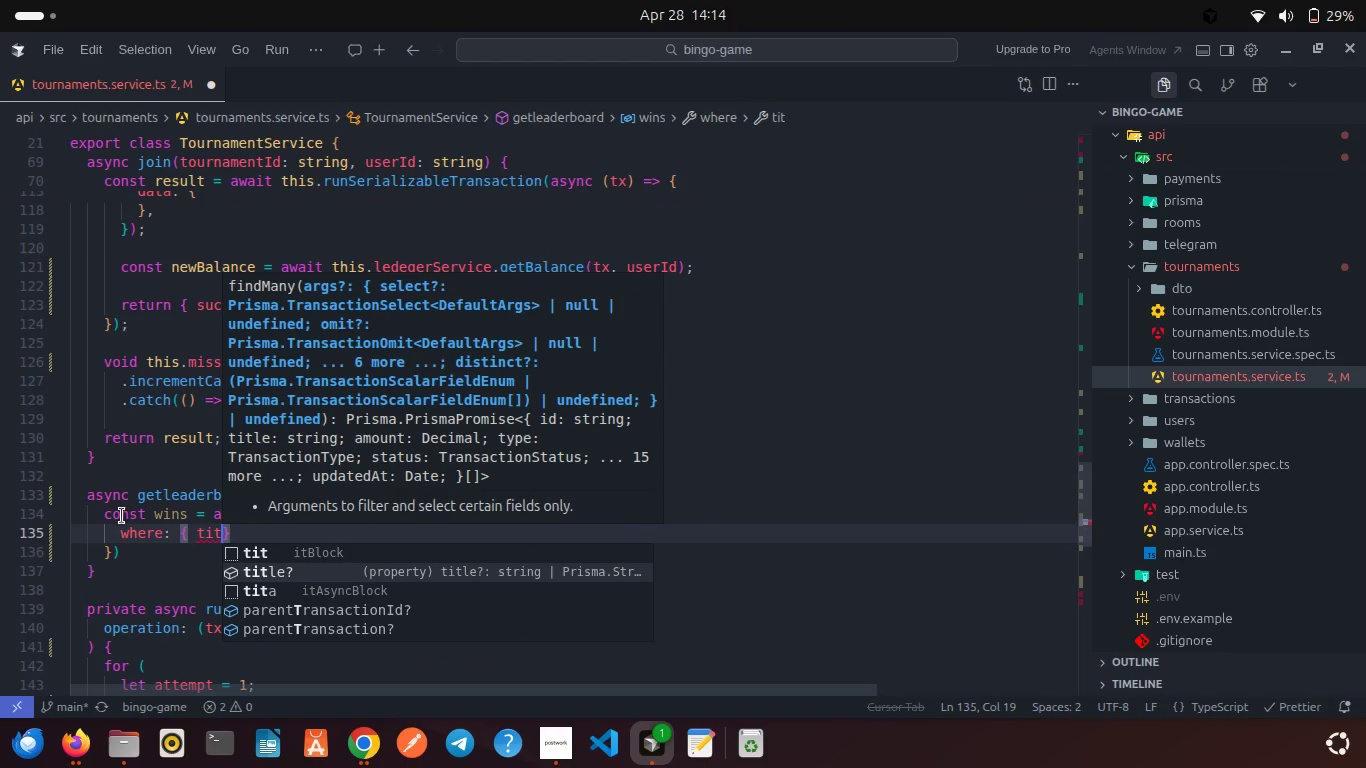 
key(Enter)
 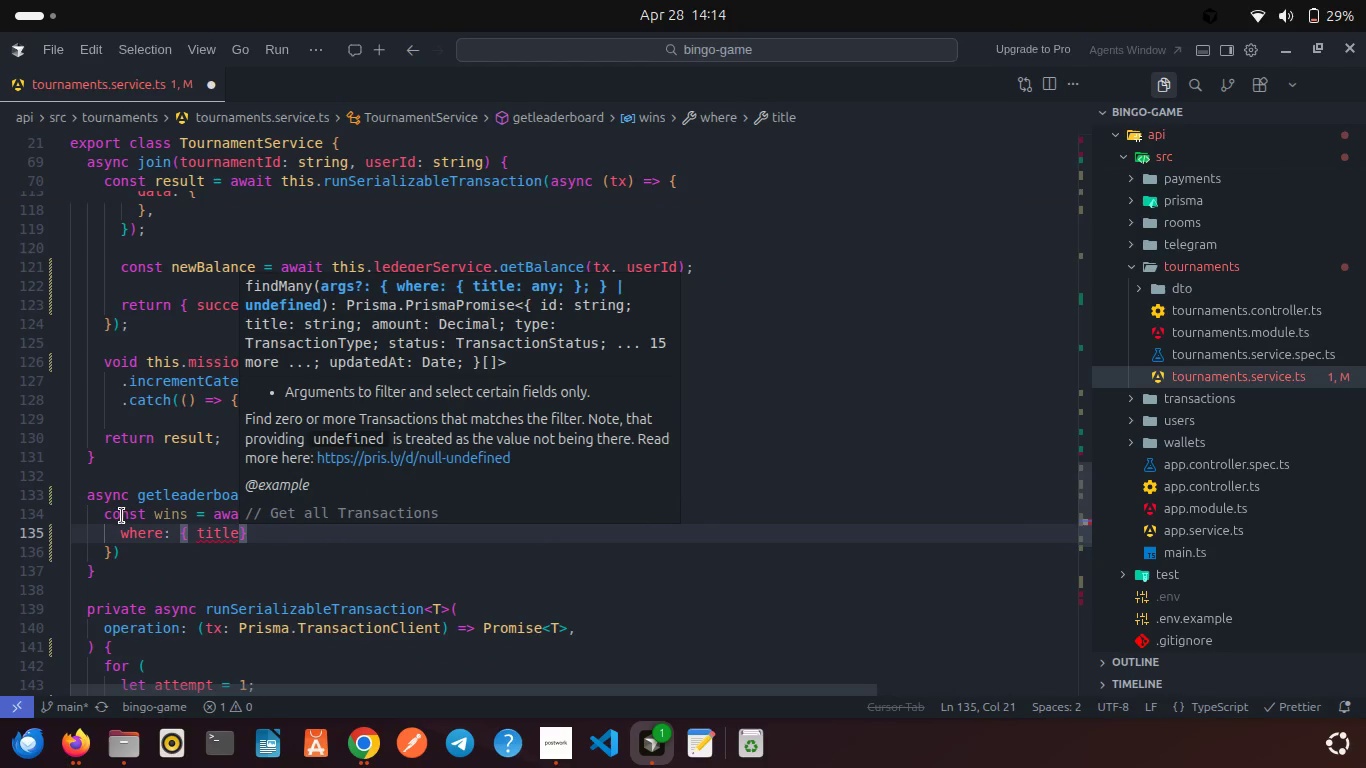 
type(: { start)
 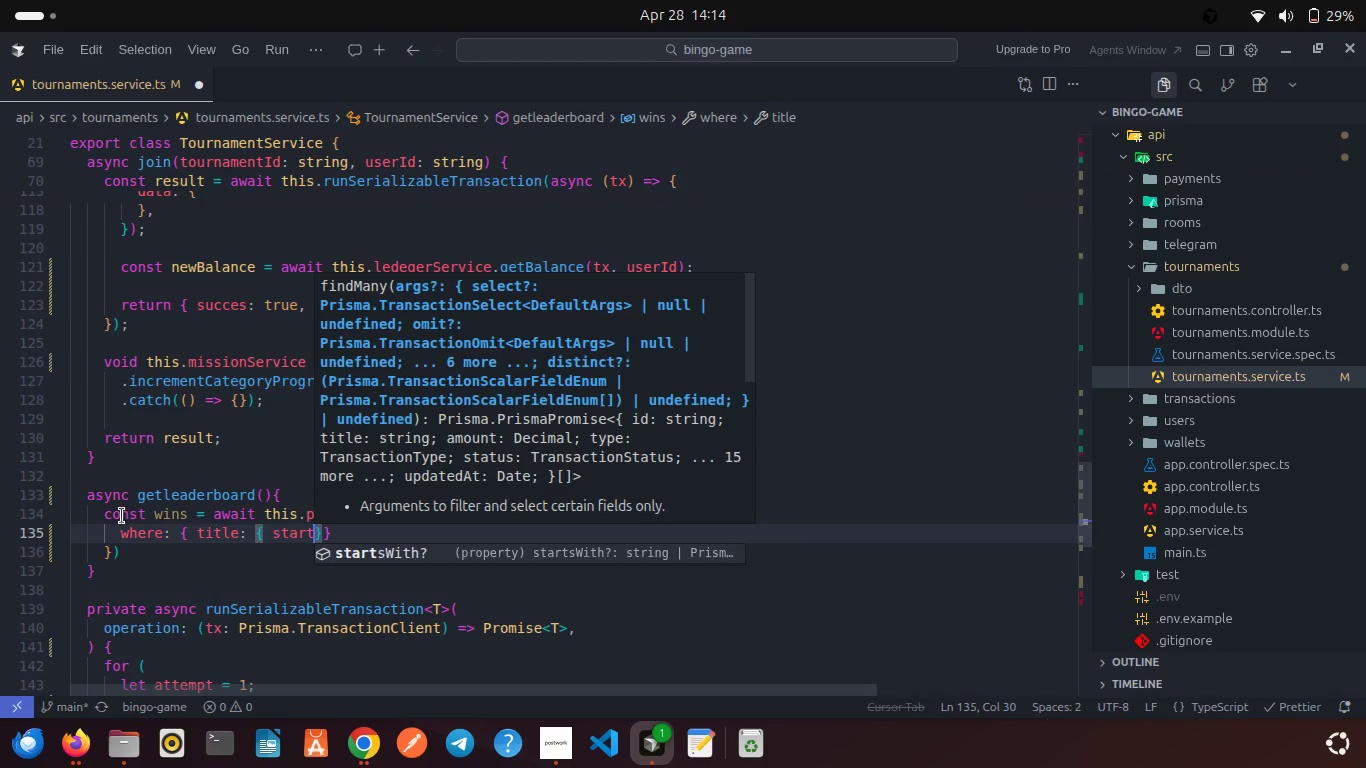 
key(Enter)
 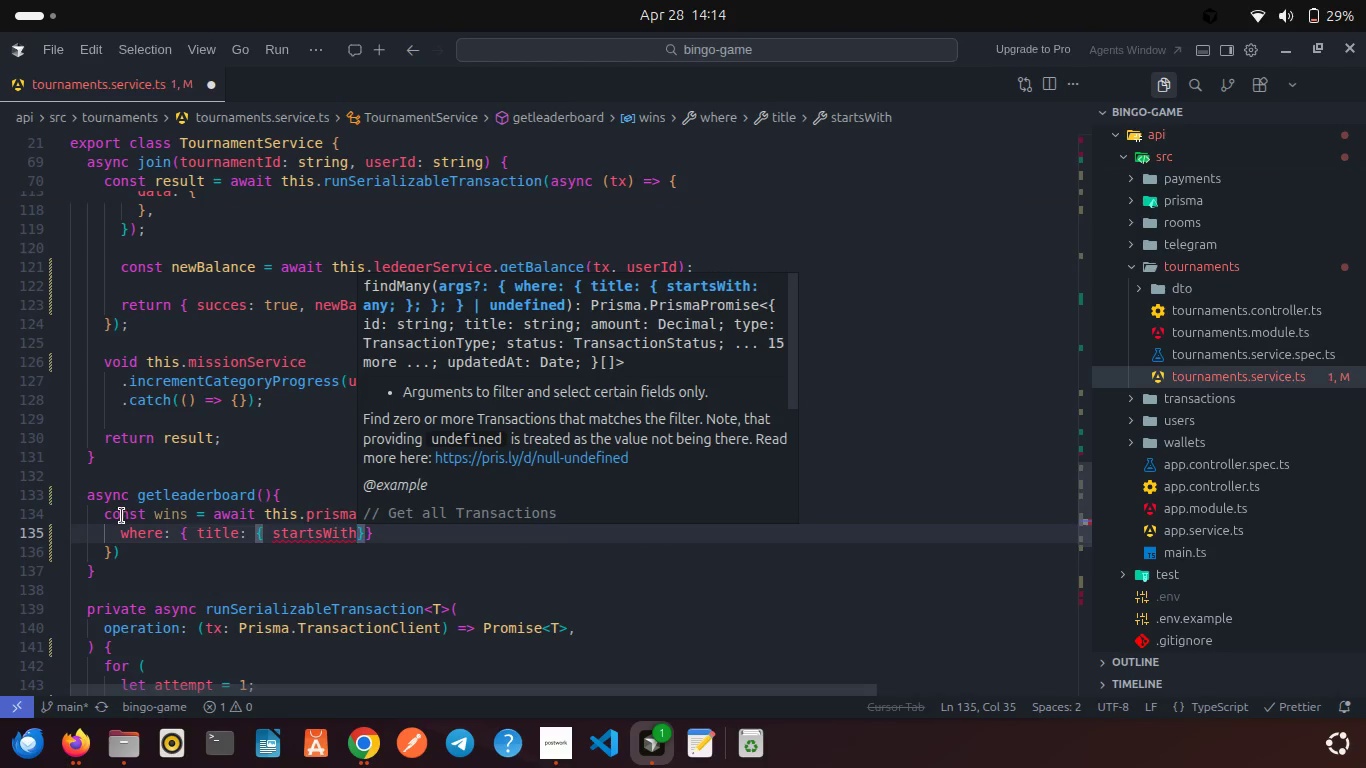 
type(: 'Tournament win)
 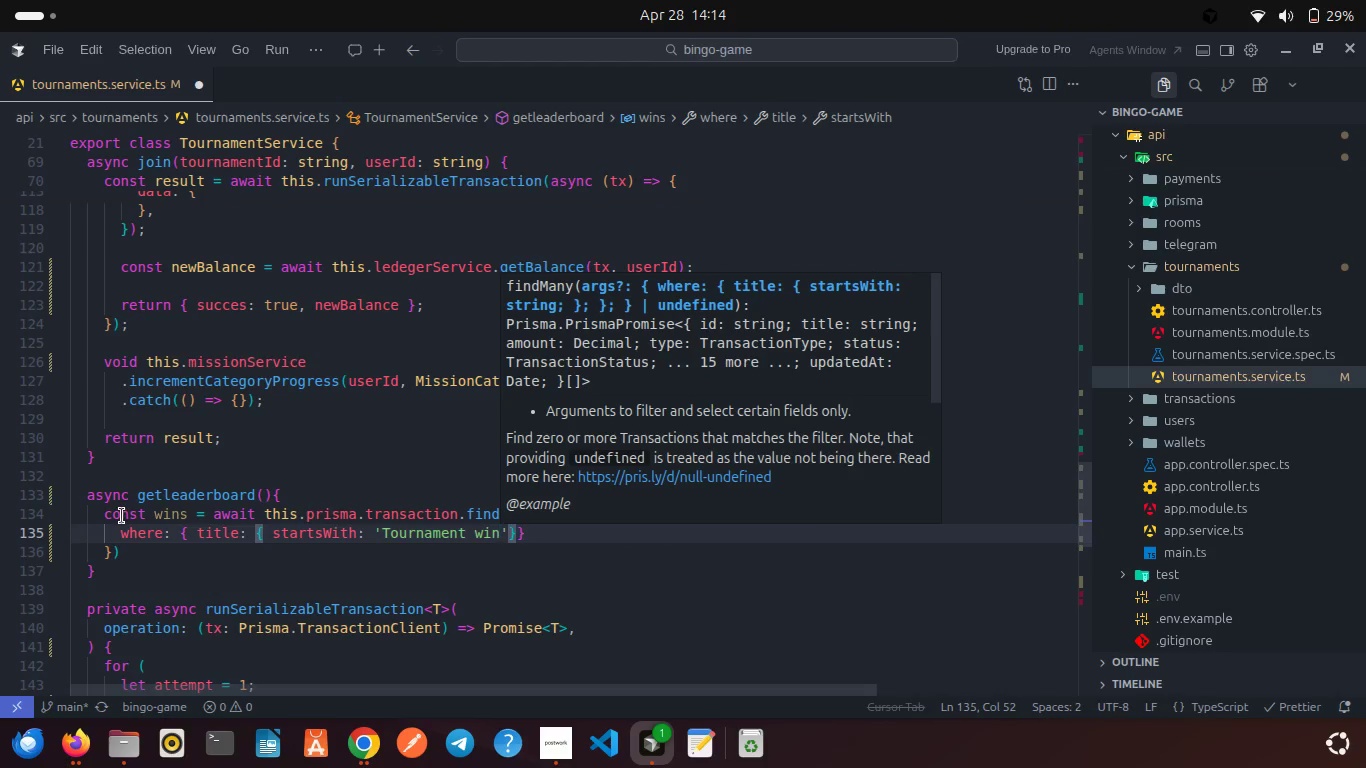 
key(ArrowRight)
 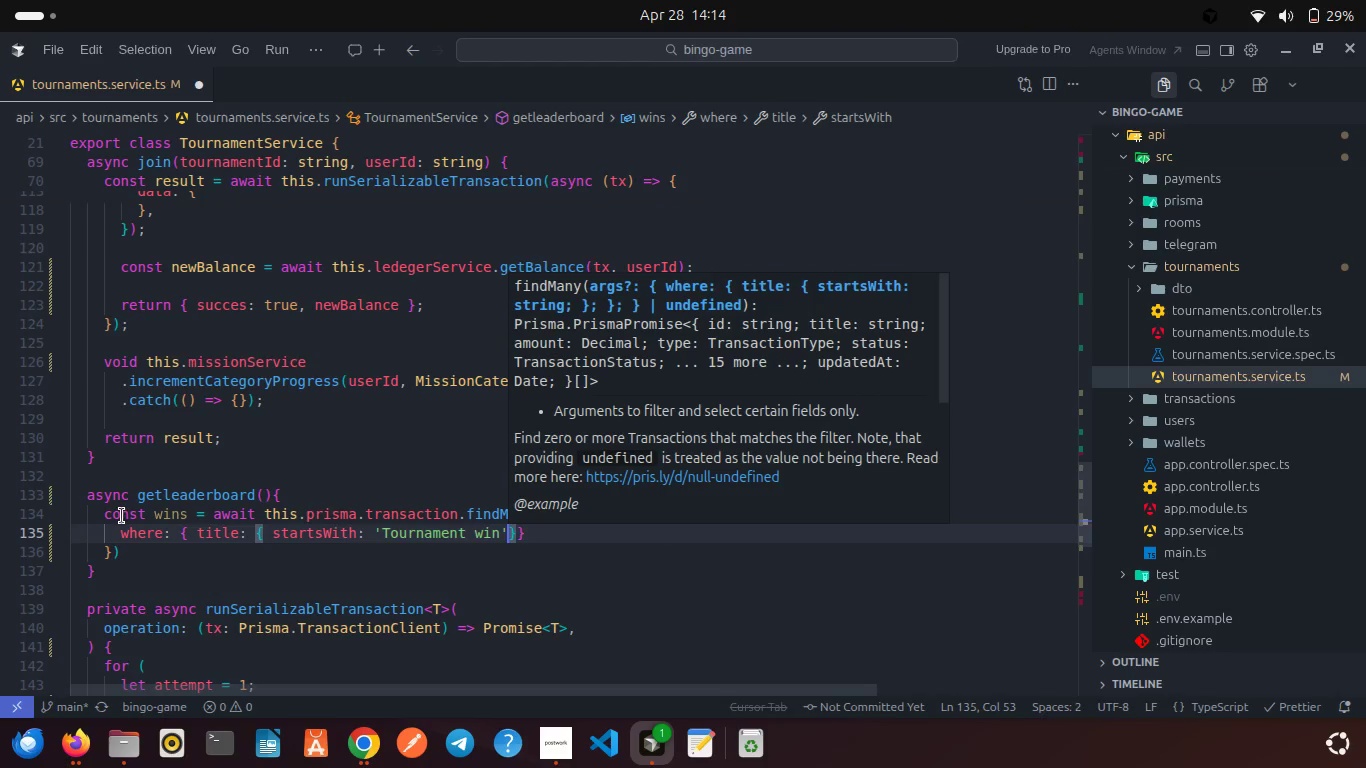 
key(ArrowRight)
 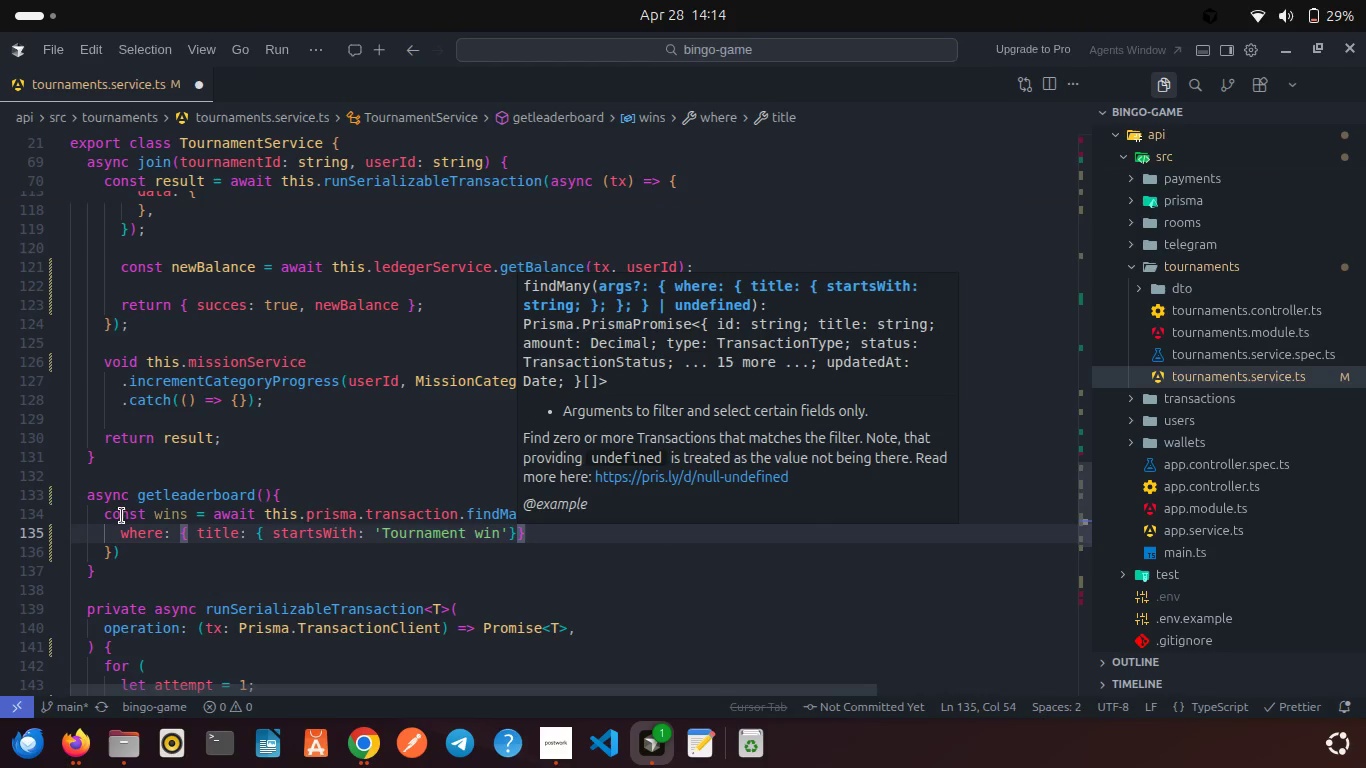 
type(, ty)
 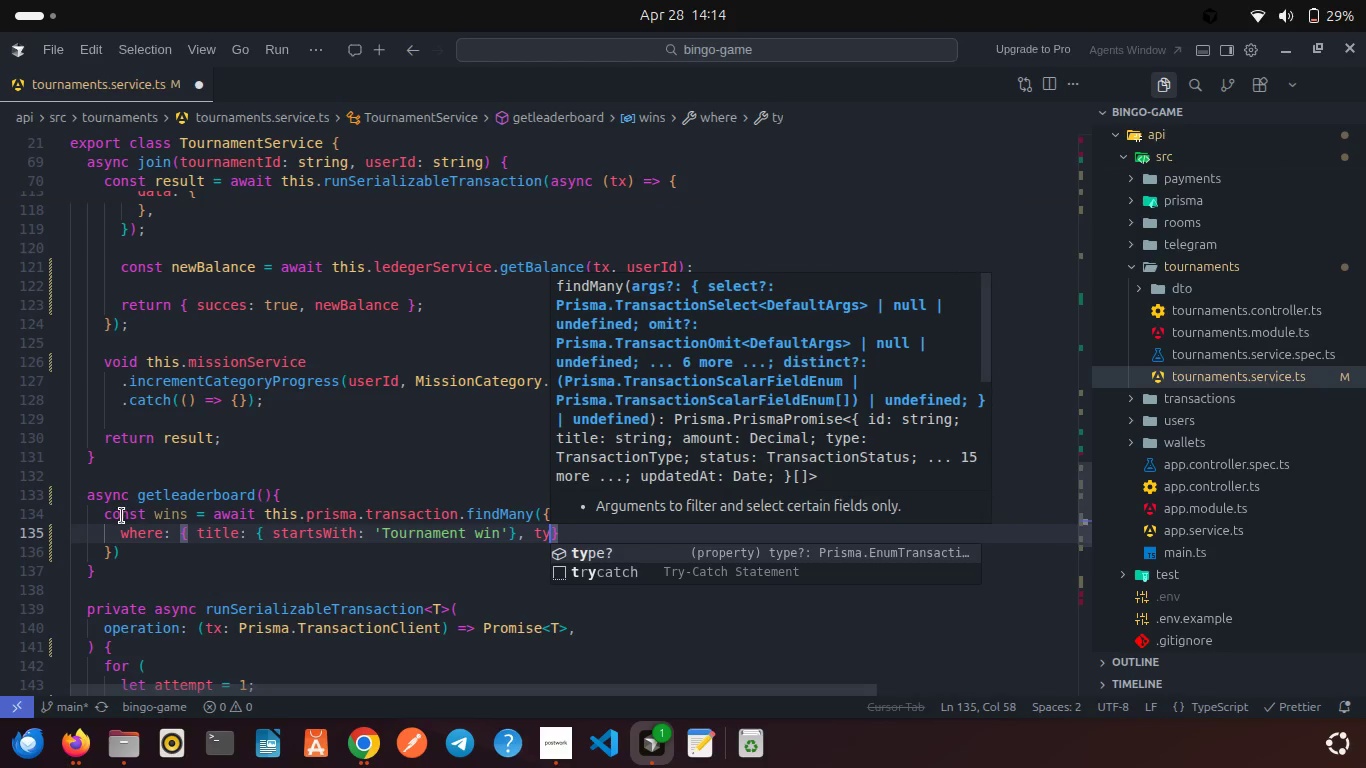 
key(Enter)
 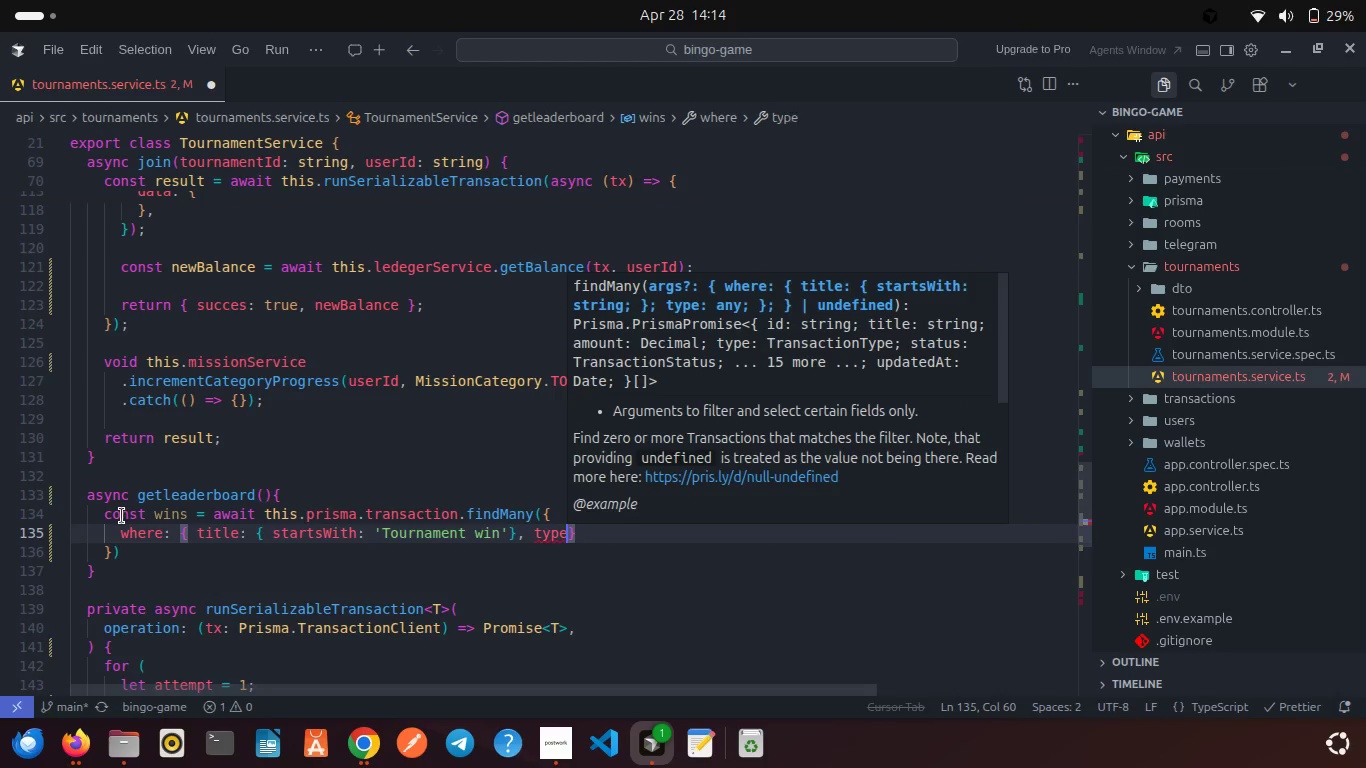 
key(Shift+Semicolon)
 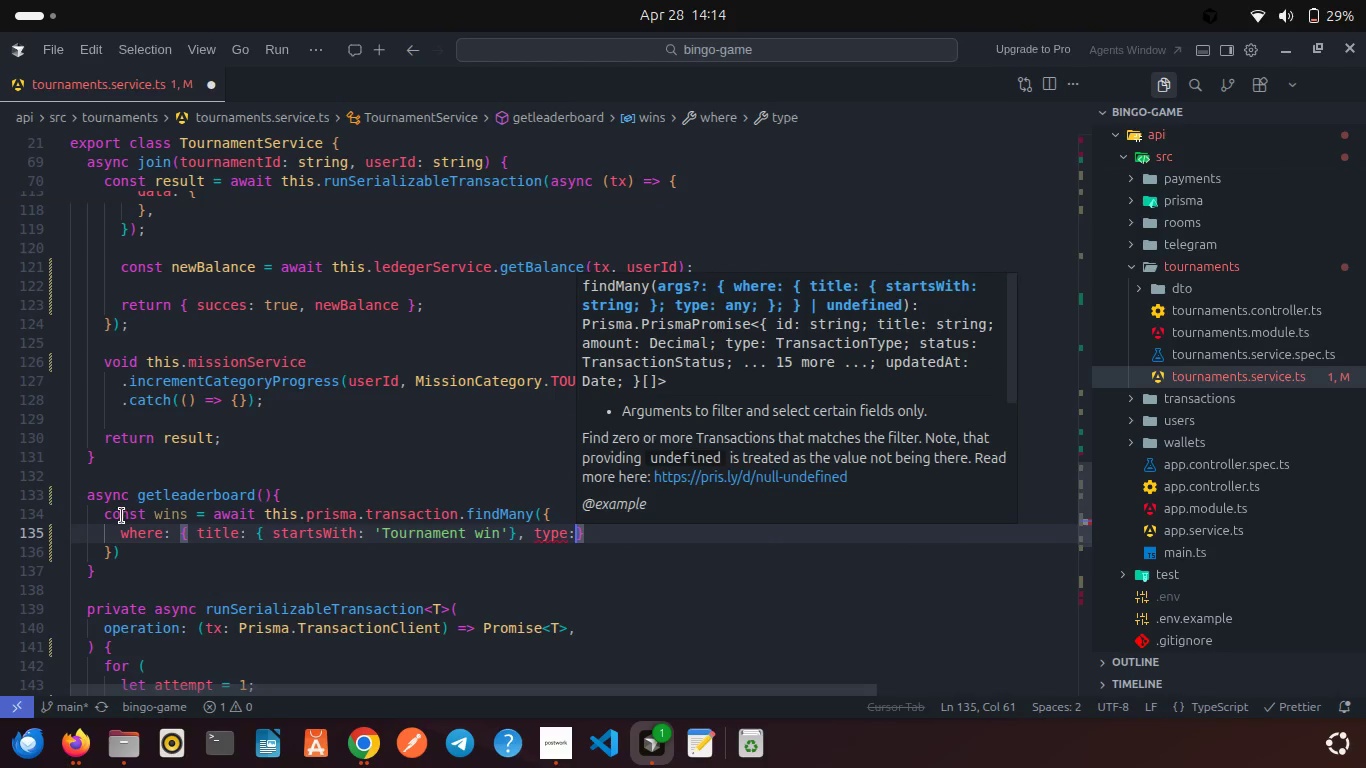 
key(Space)
 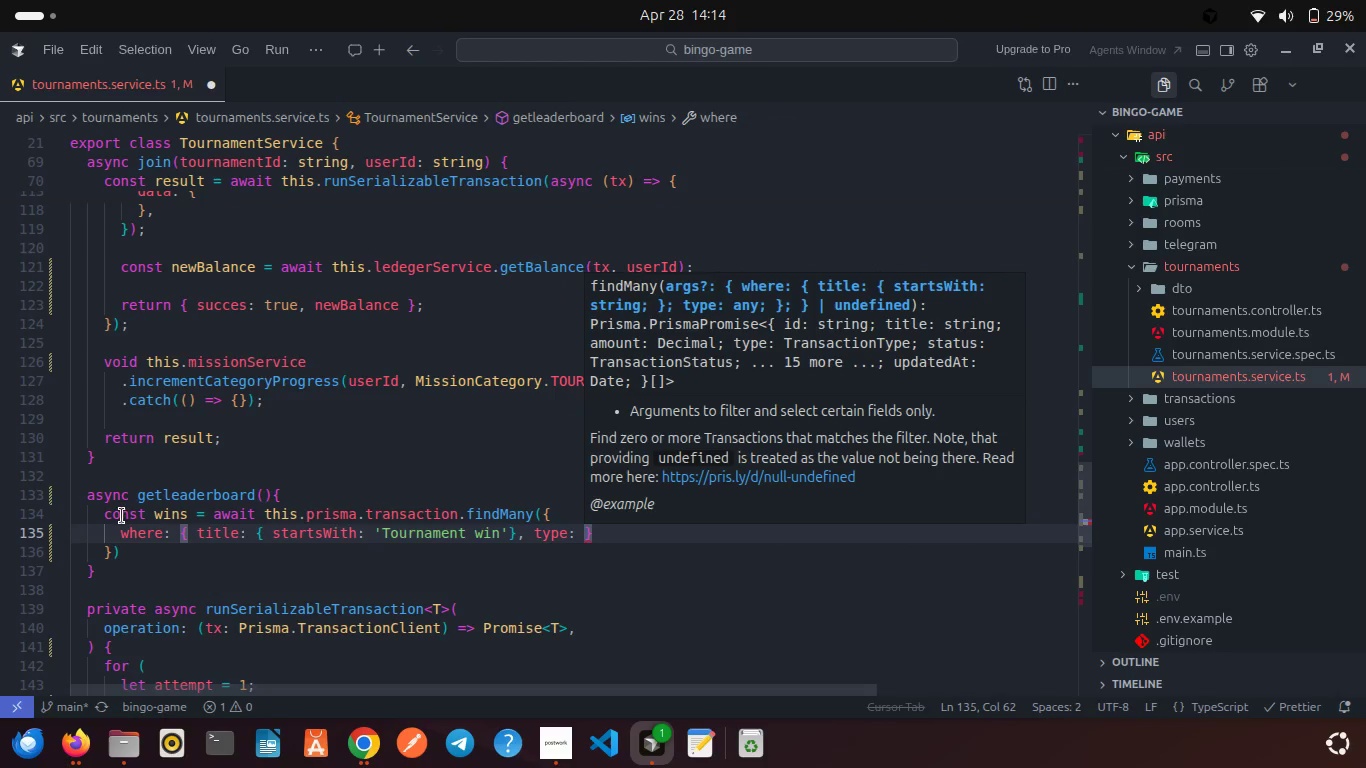 
key(Quote)
 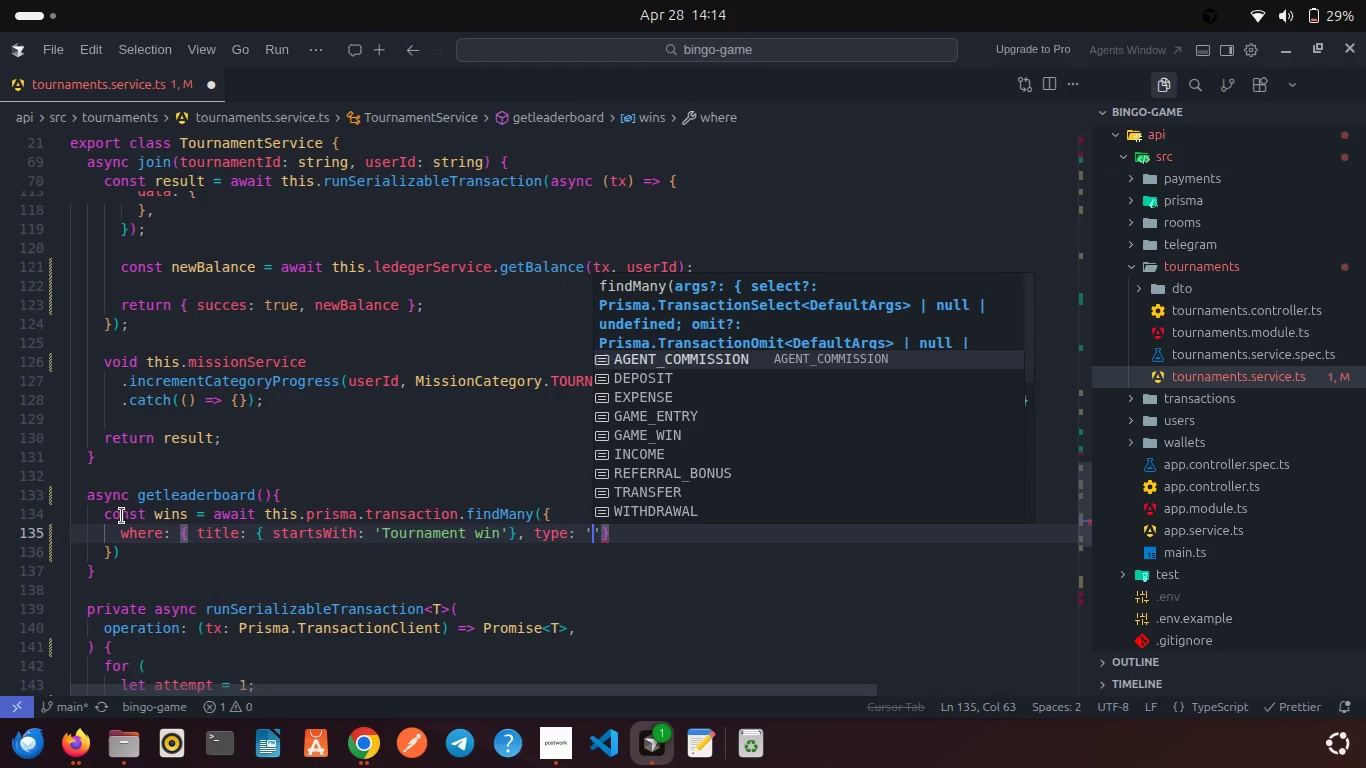 
hold_key(key=ShiftLeft, duration=0.78)
 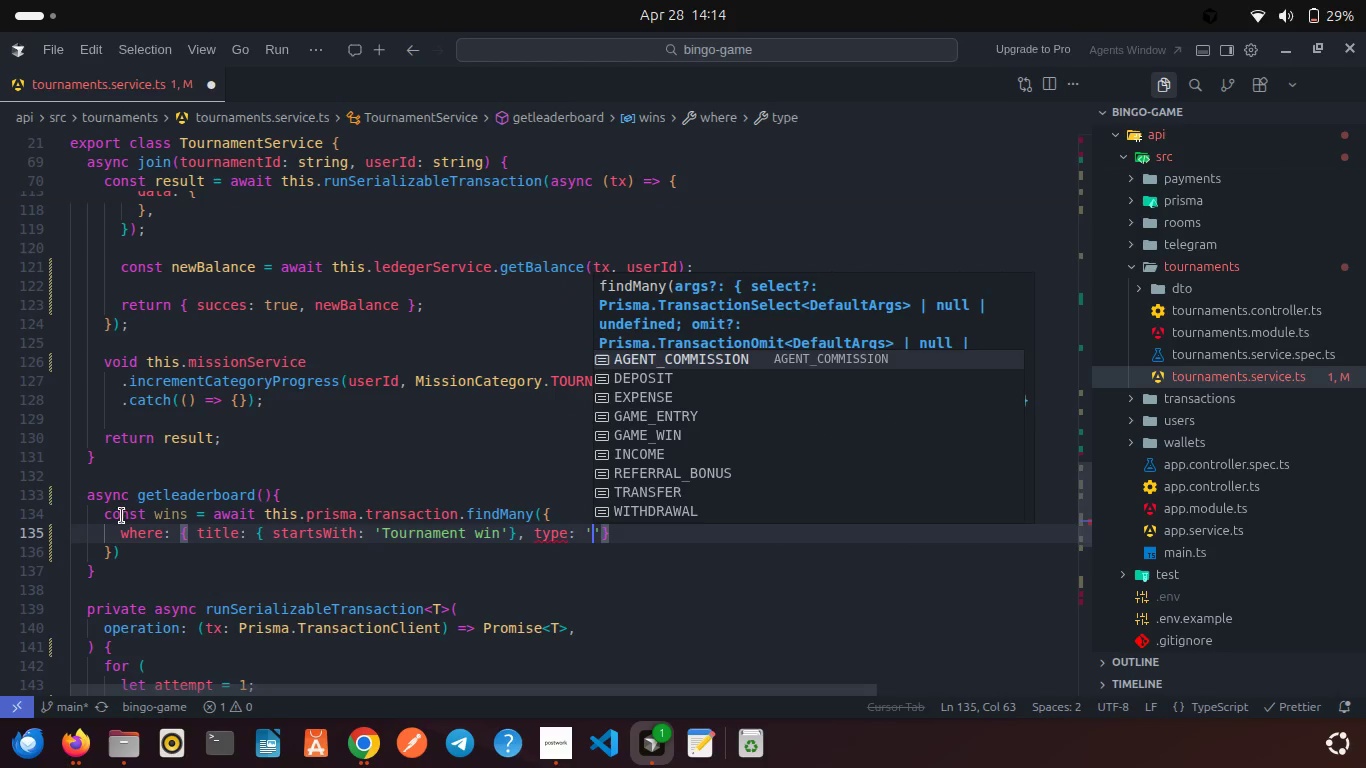 
key(ArrowDown)
 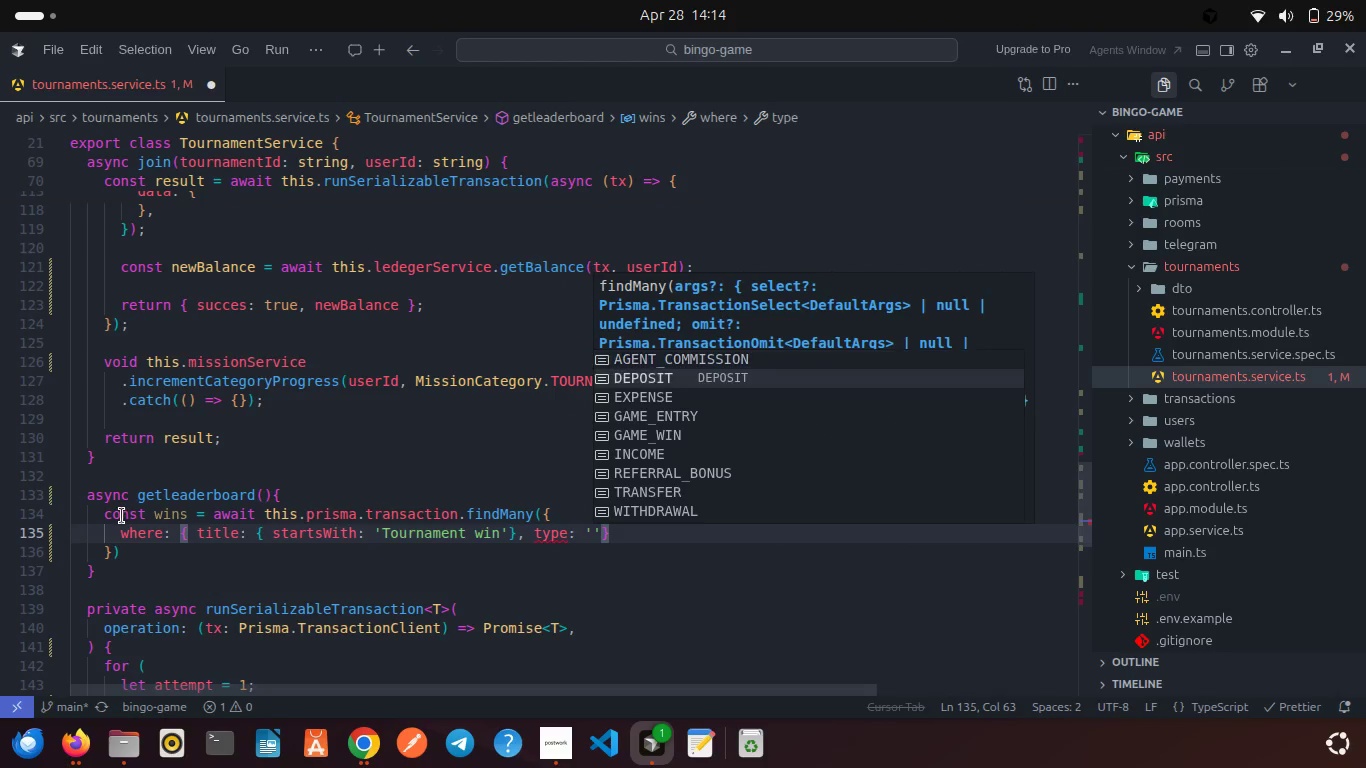 
key(ArrowDown)
 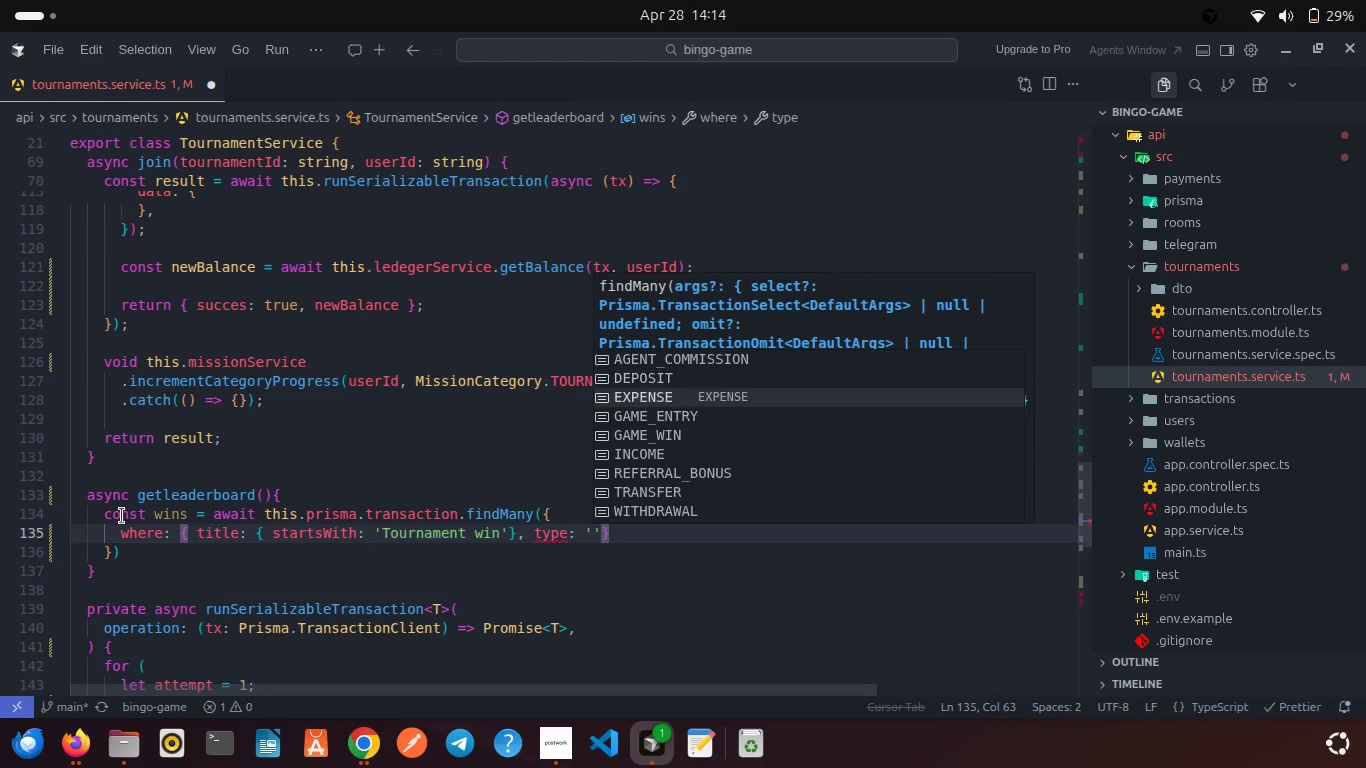 
key(ArrowDown)
 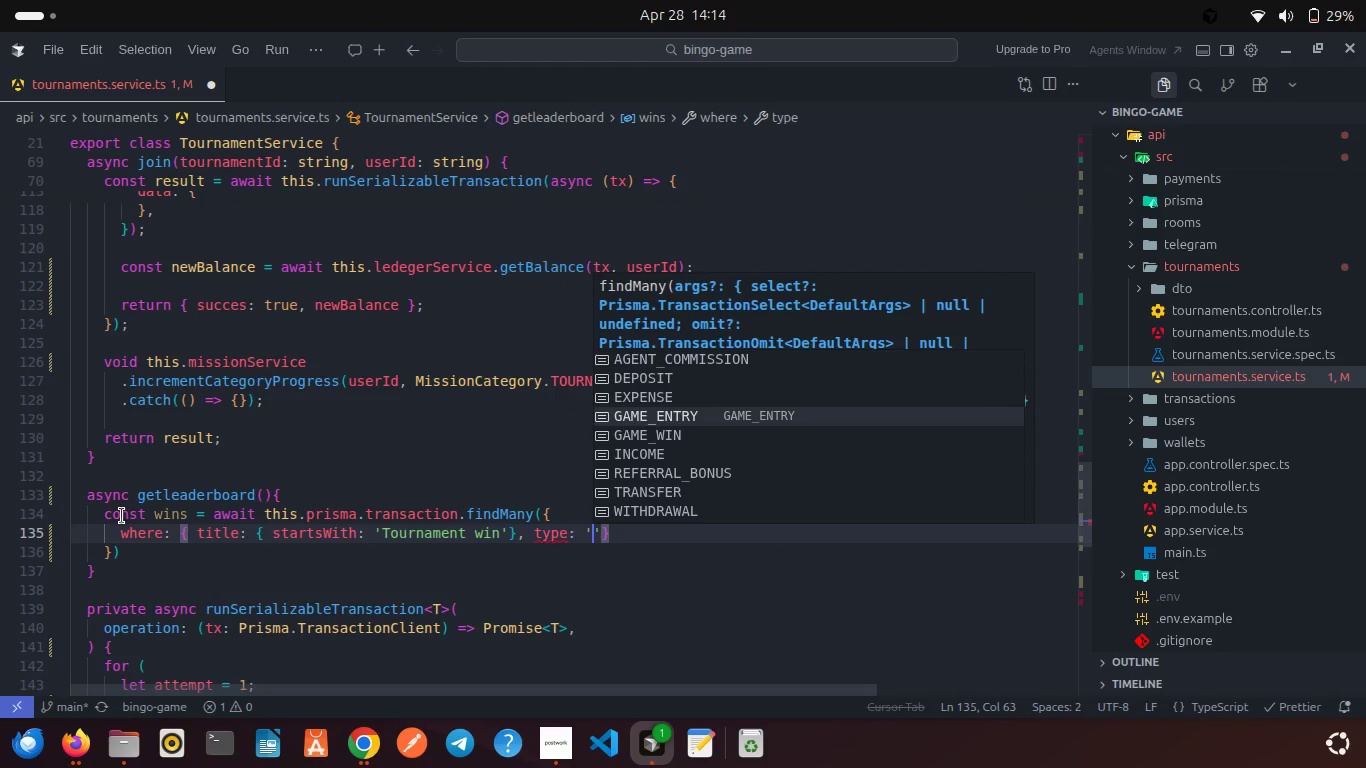 
key(ArrowDown)
 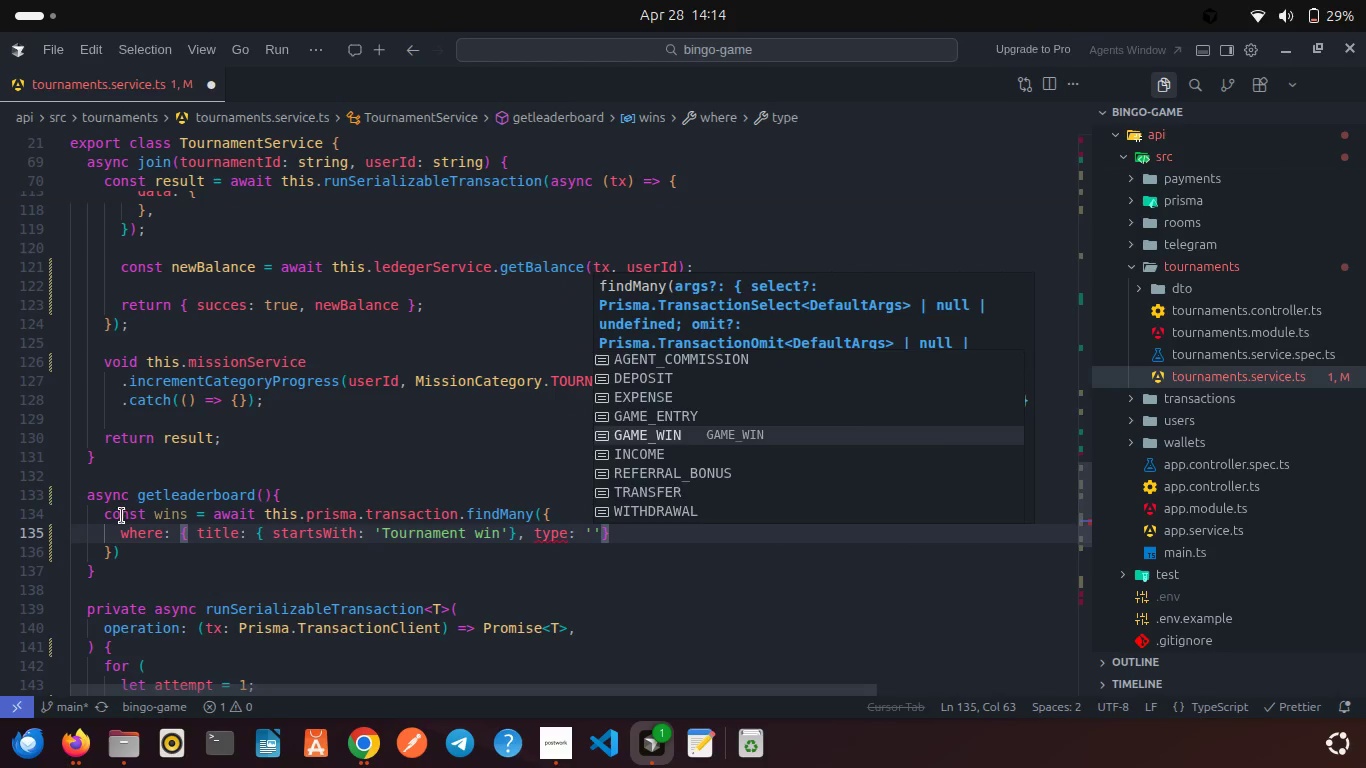 
key(Enter)
 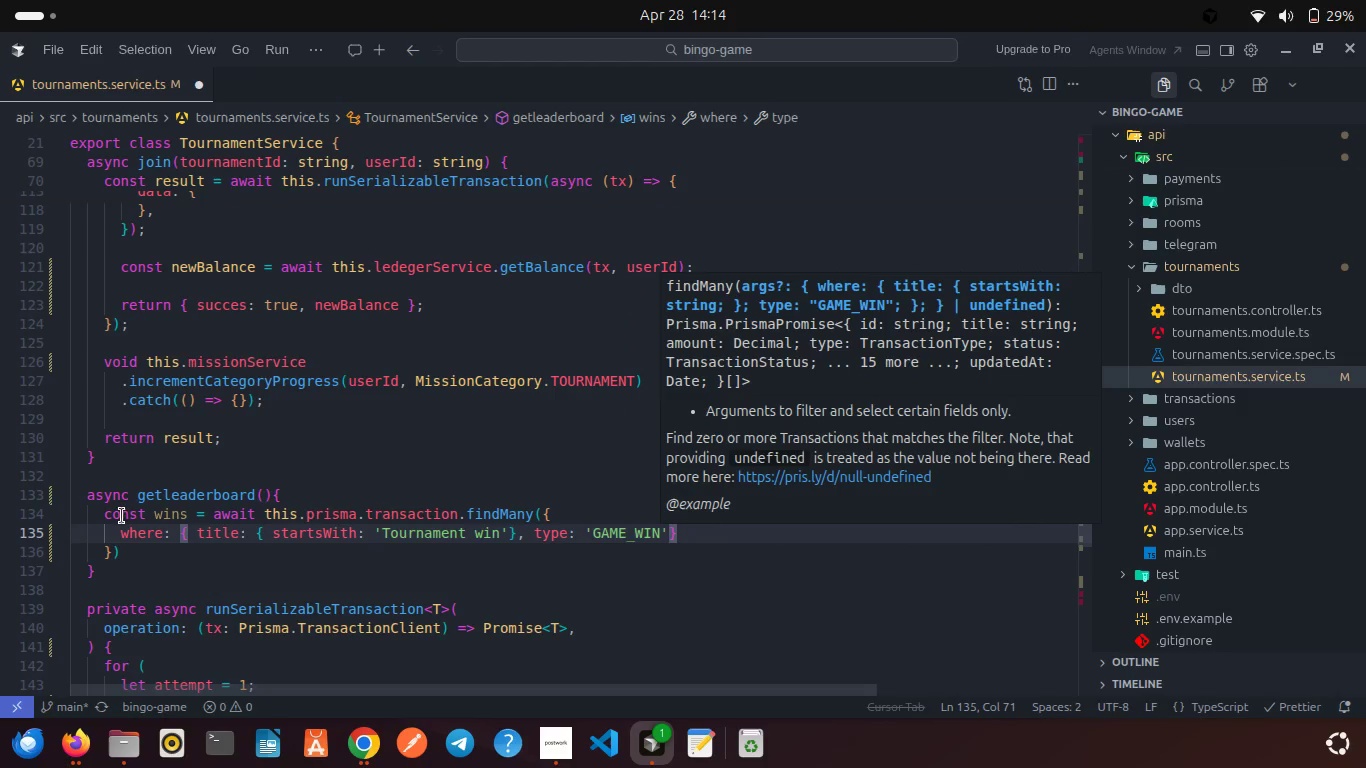 
key(ArrowRight)
 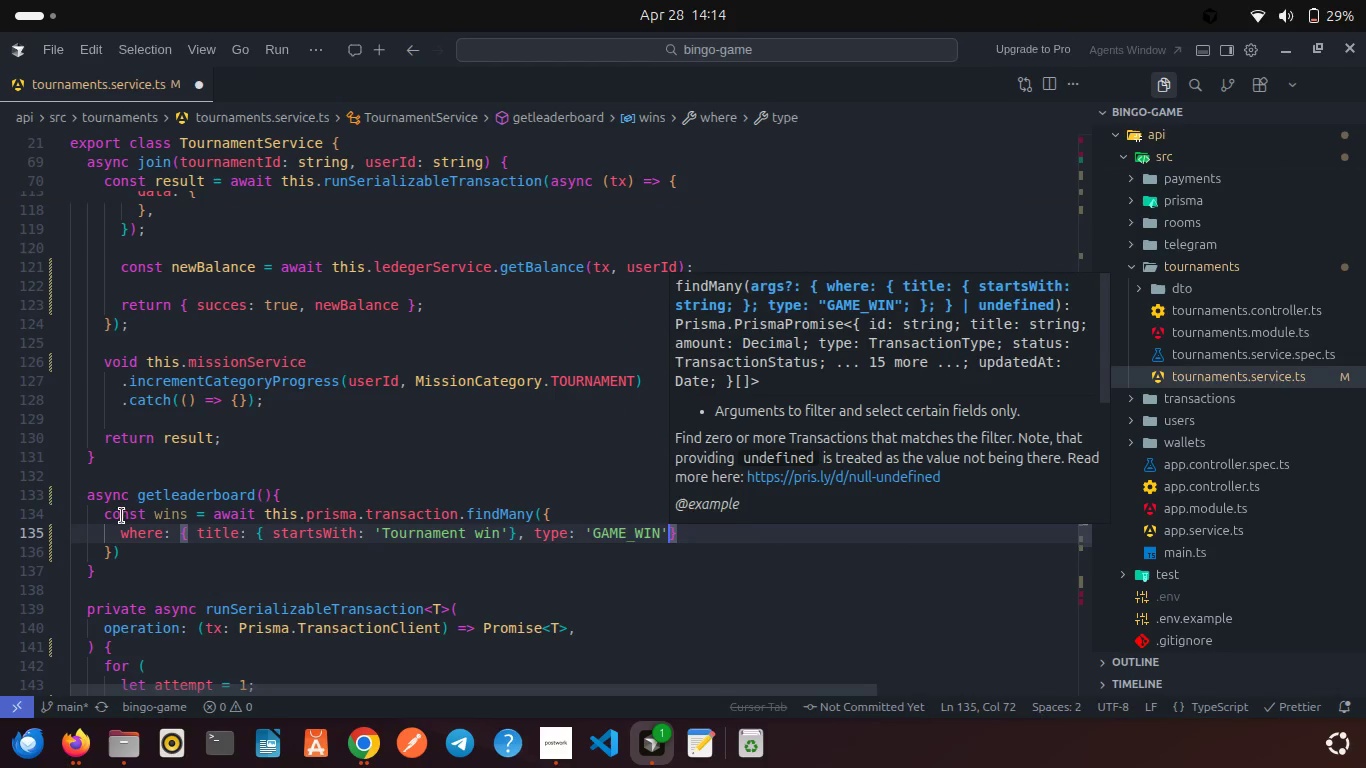 
key(ArrowRight)
 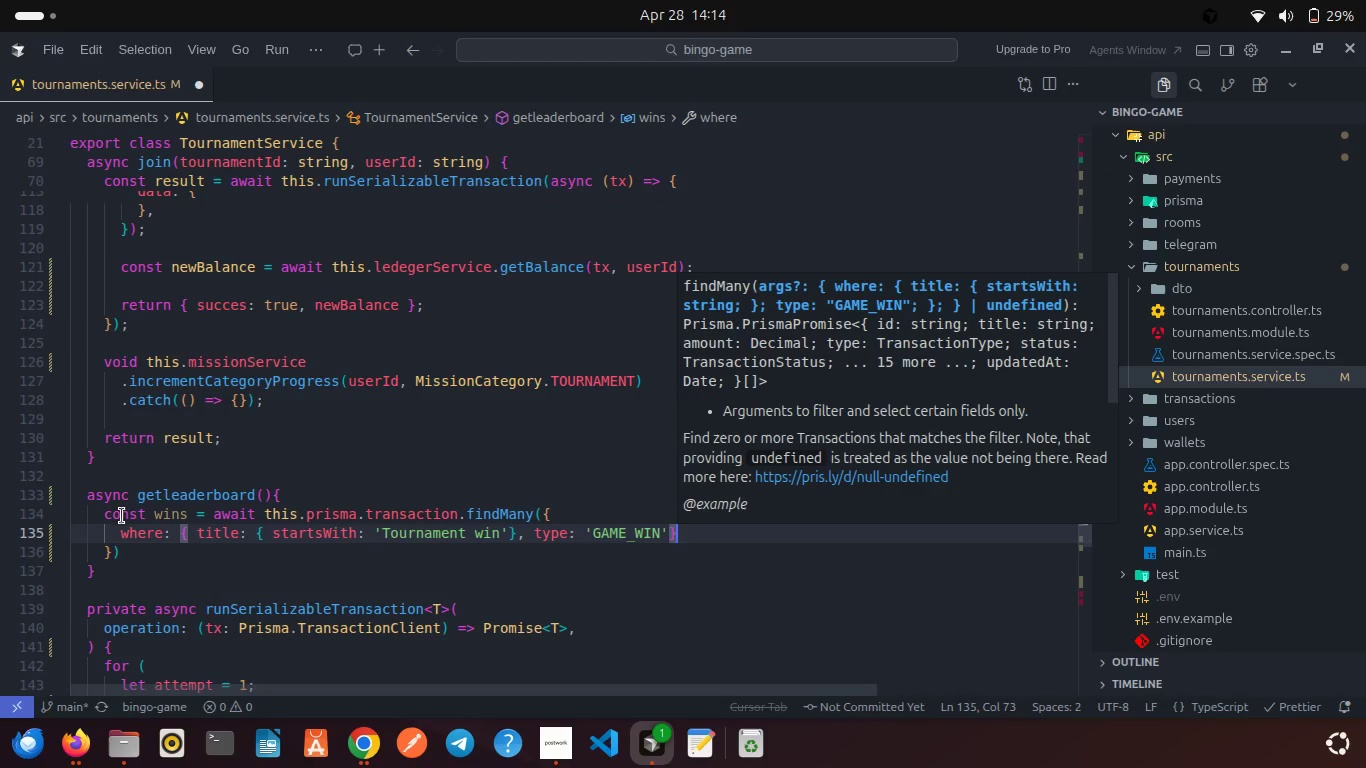 
key(Comma)
 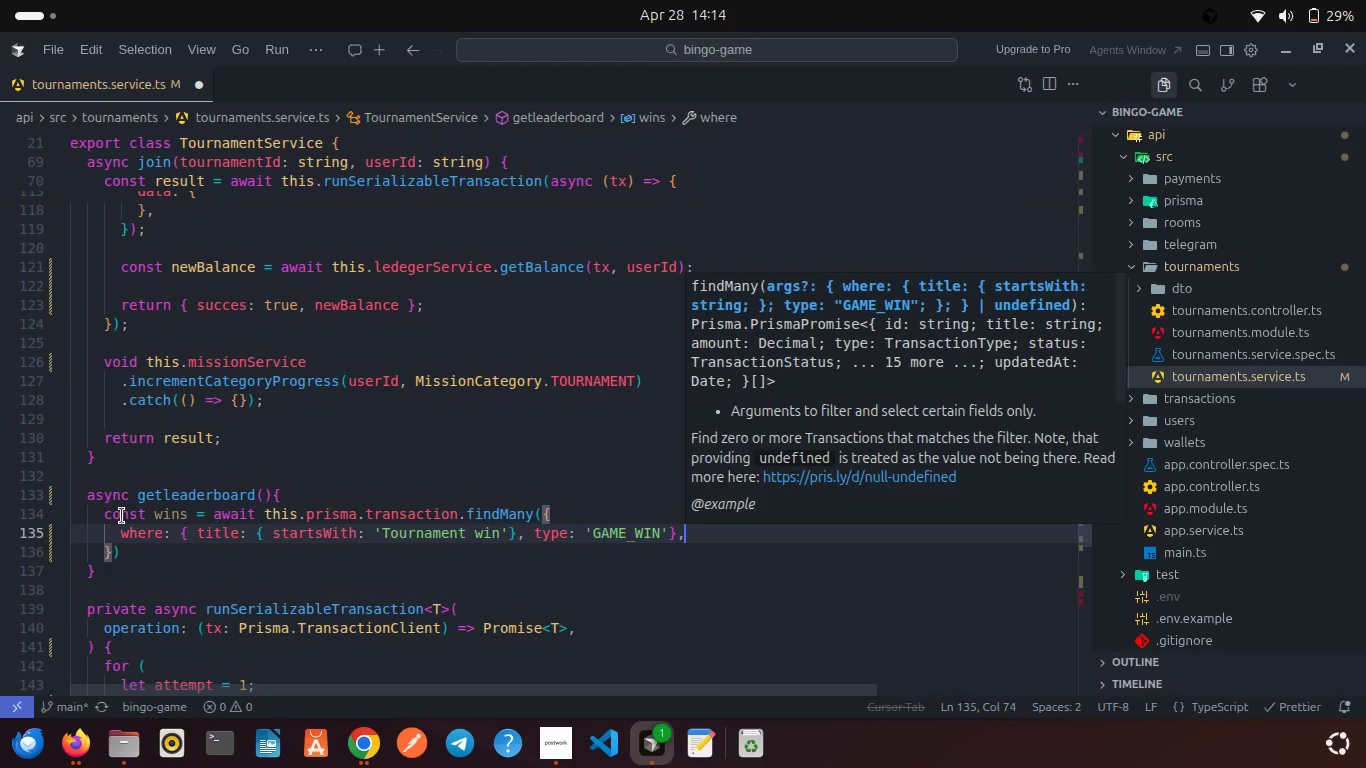 
key(Enter)
 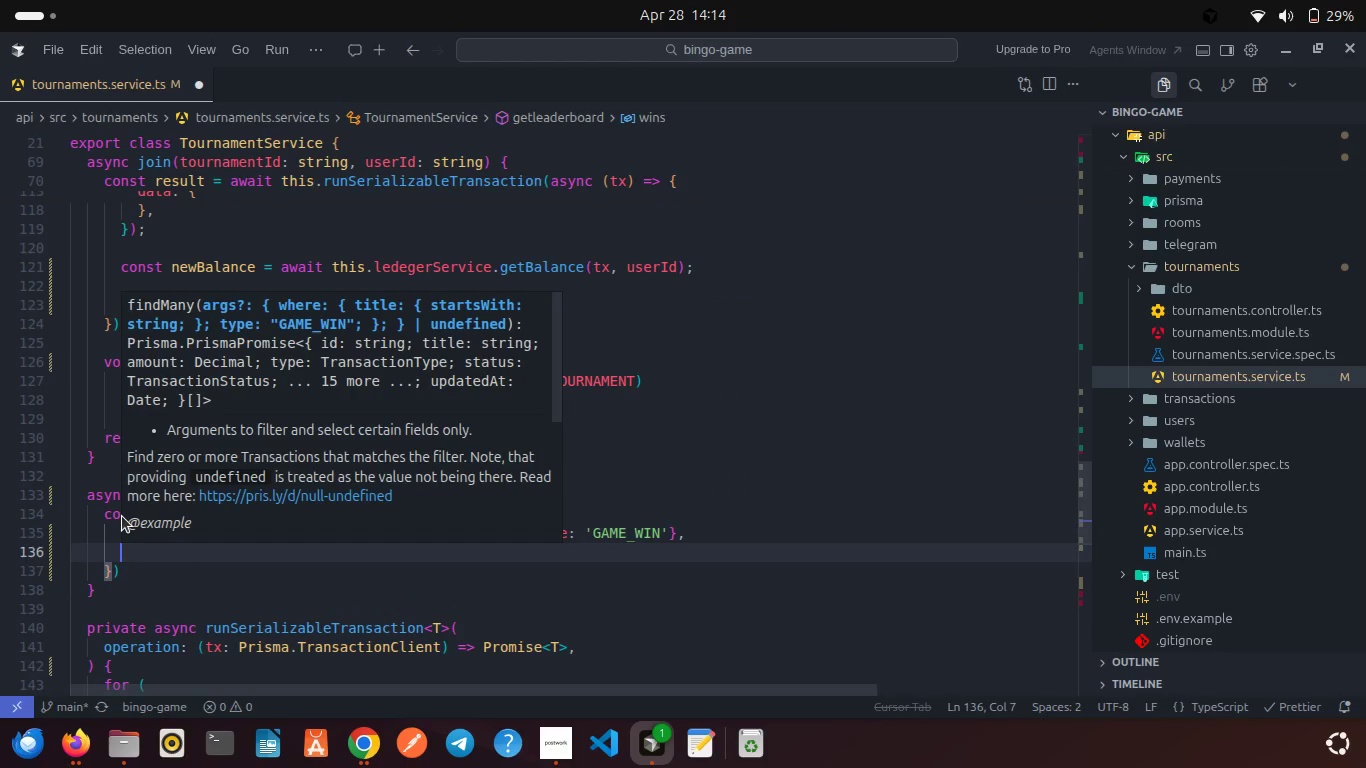 
type(sele)
 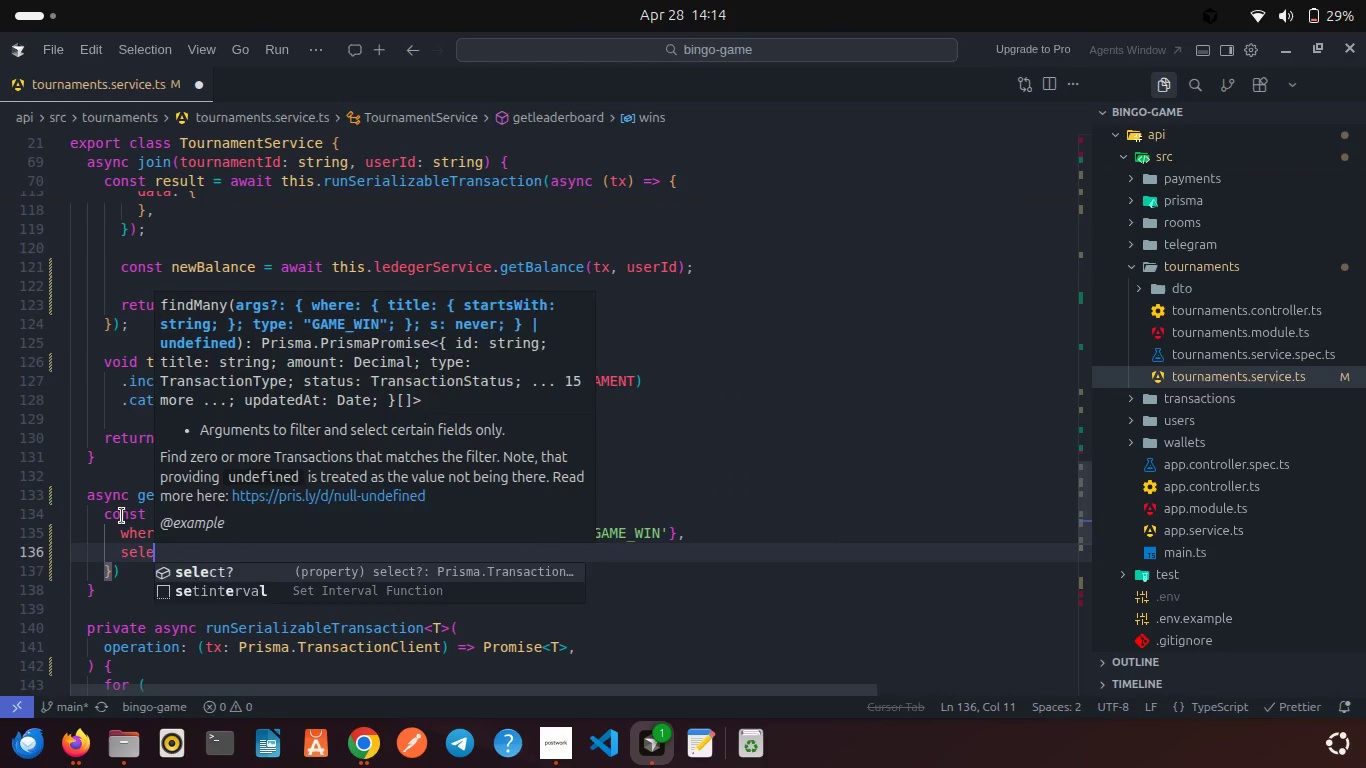 
key(Enter)
 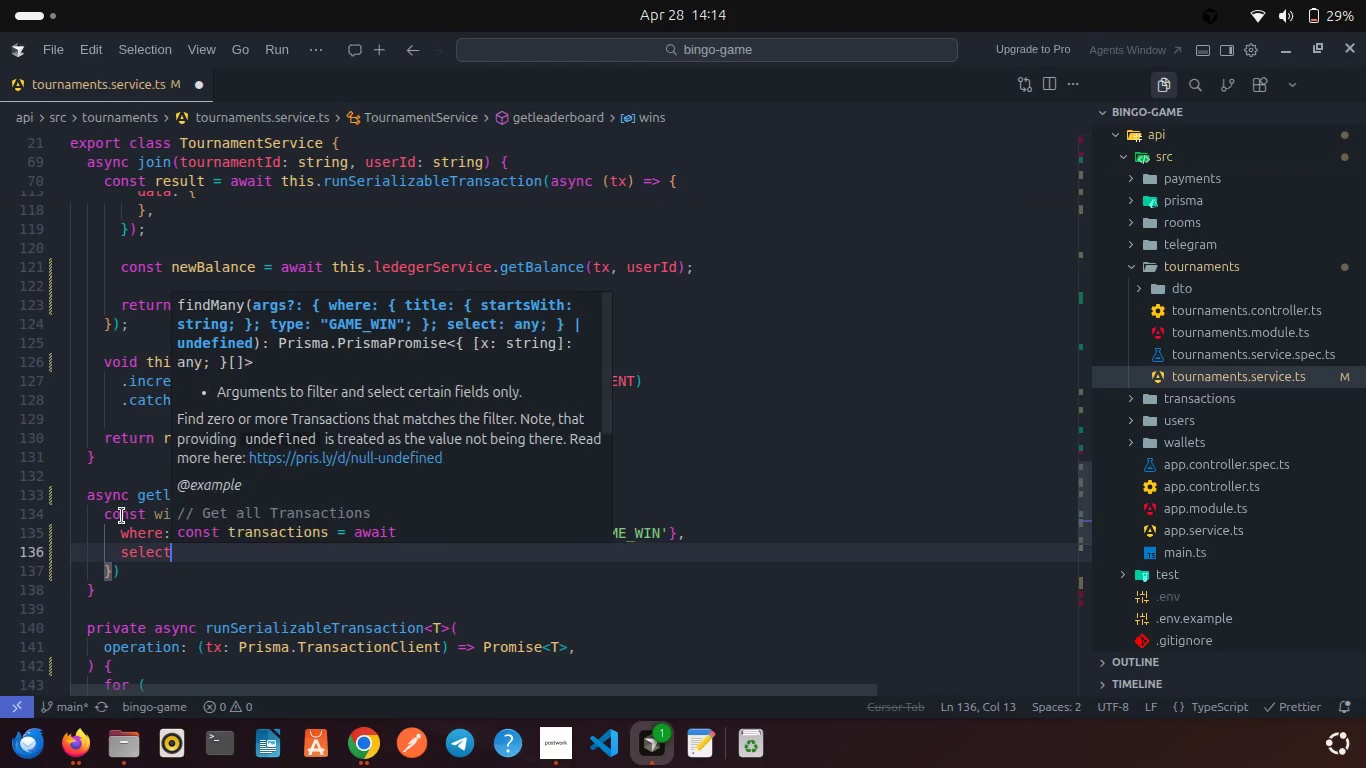 
key(Shift+ShiftRight)
 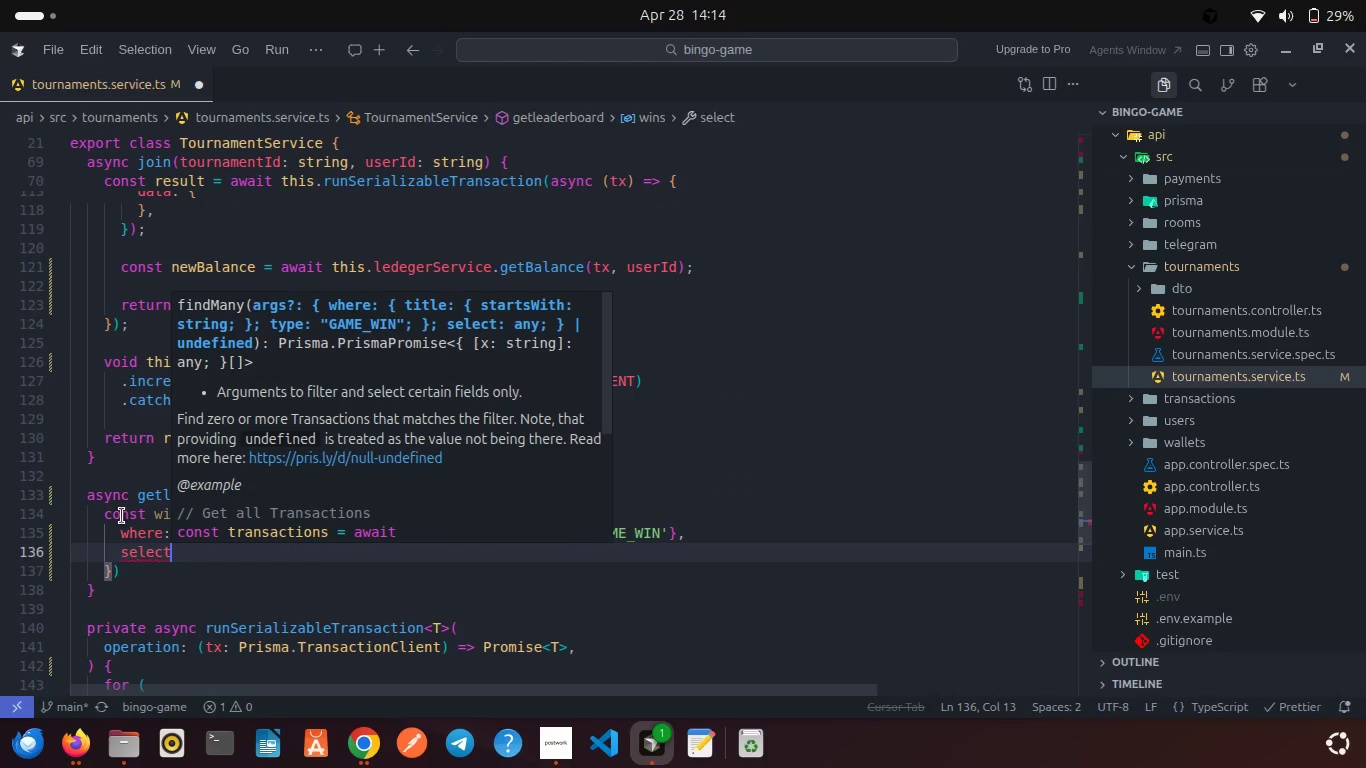 
key(Shift+Semicolon)
 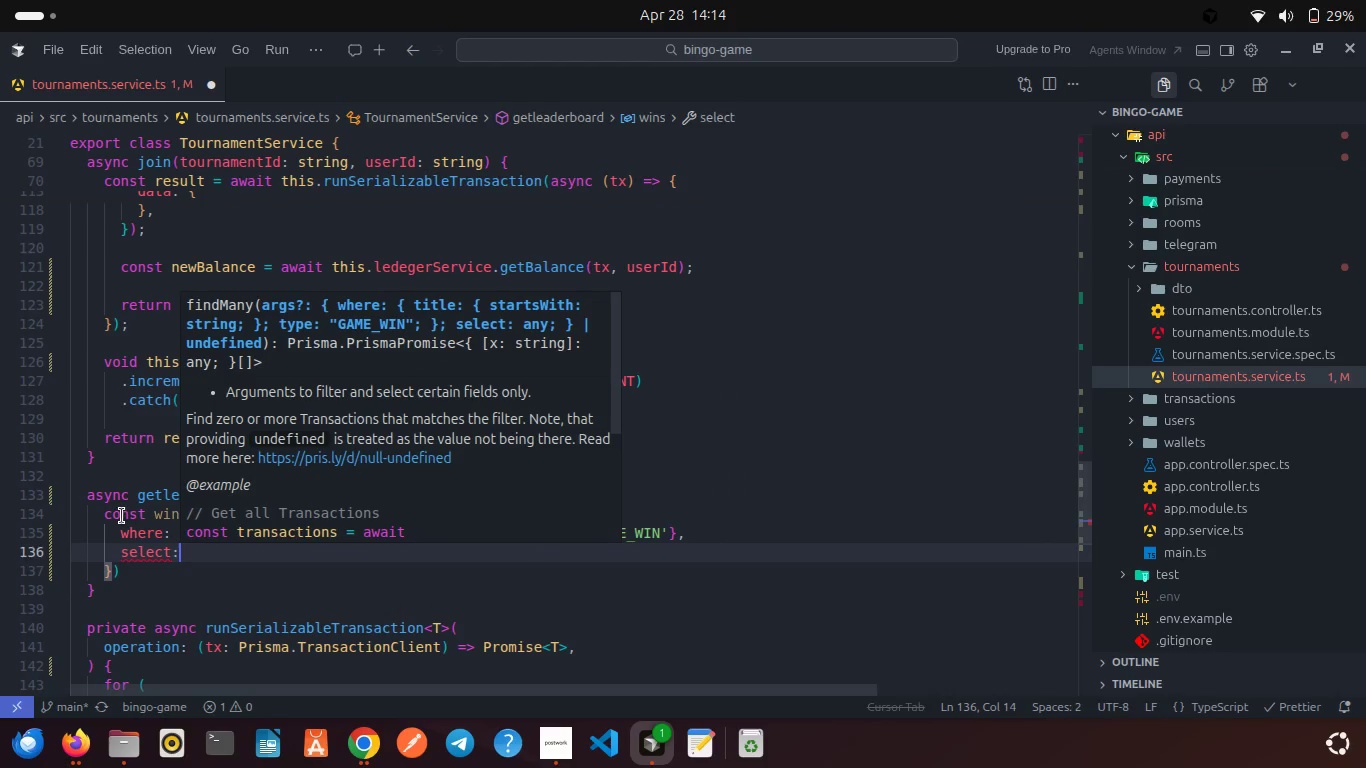 
key(Shift+ShiftRight)
 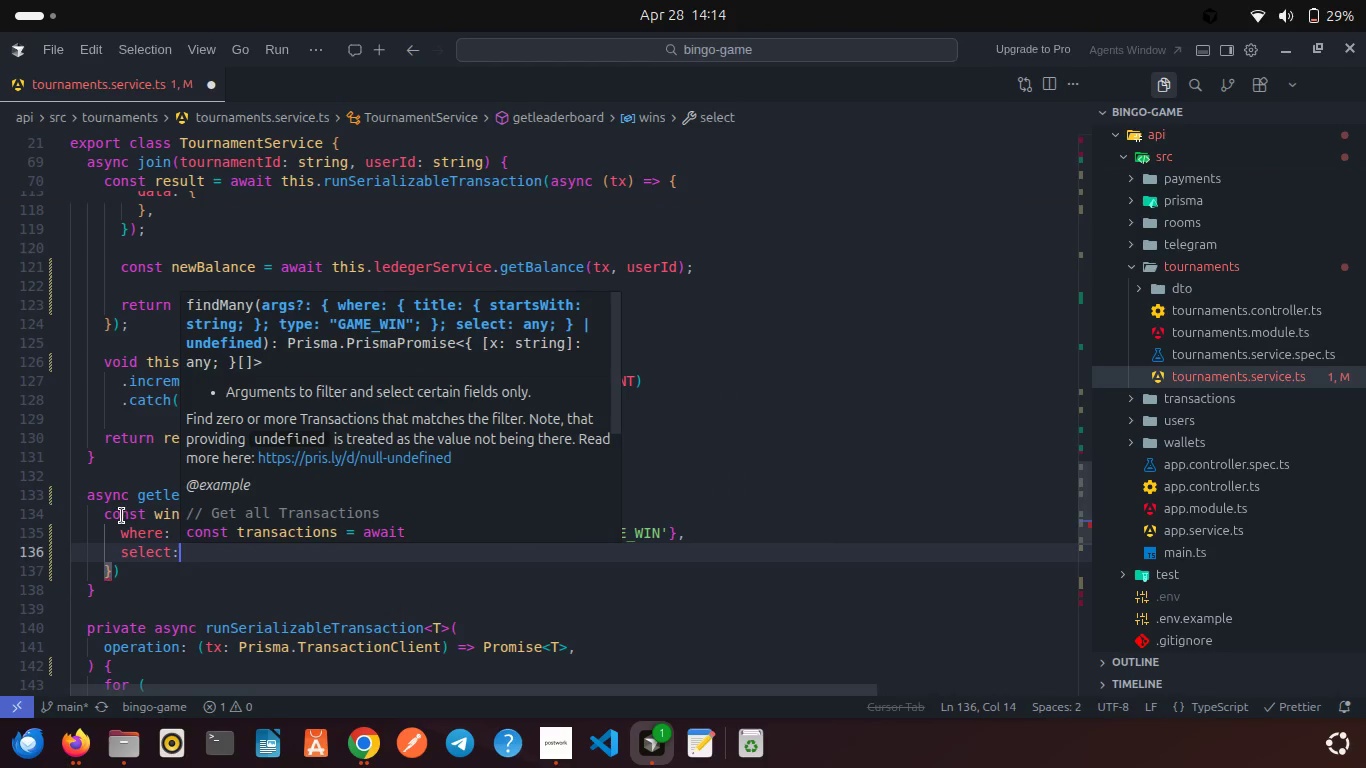 
key(Shift+BracketLeft)
 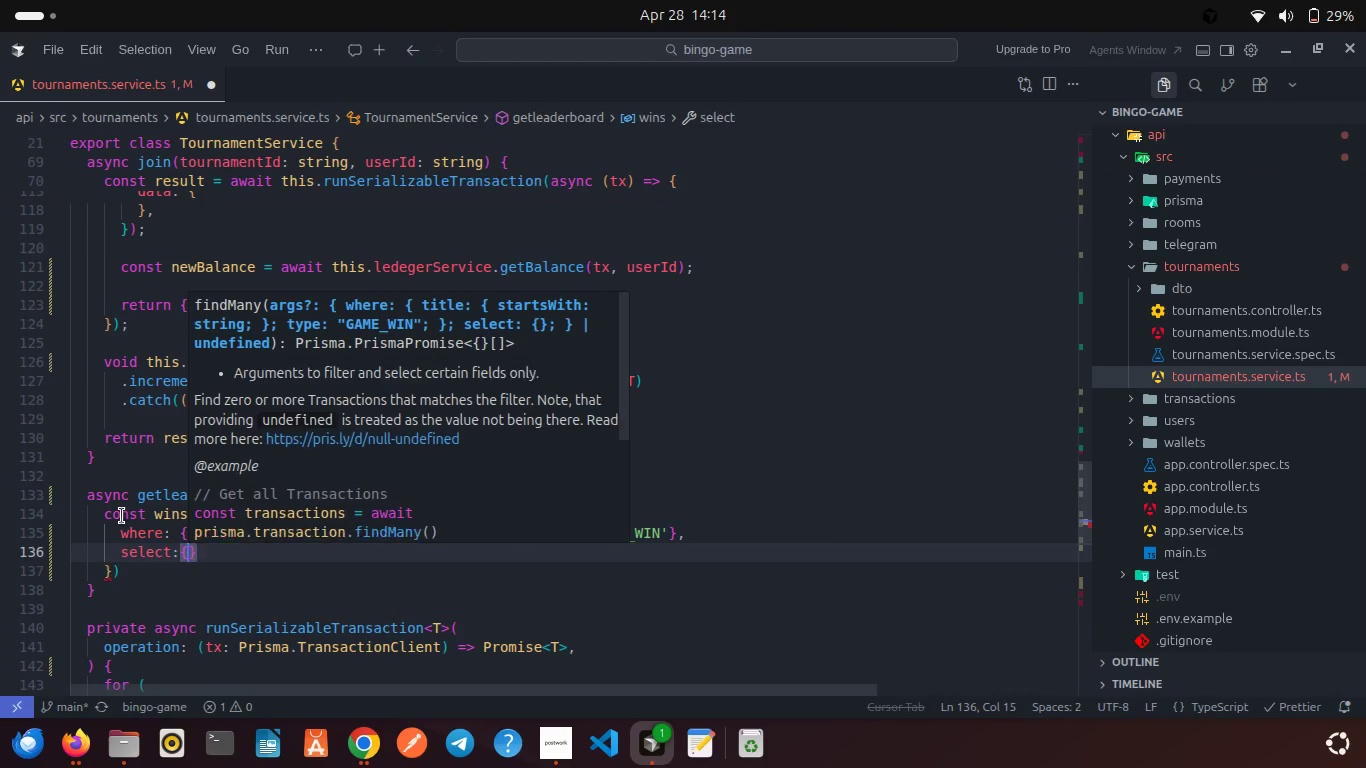 
key(Enter)
 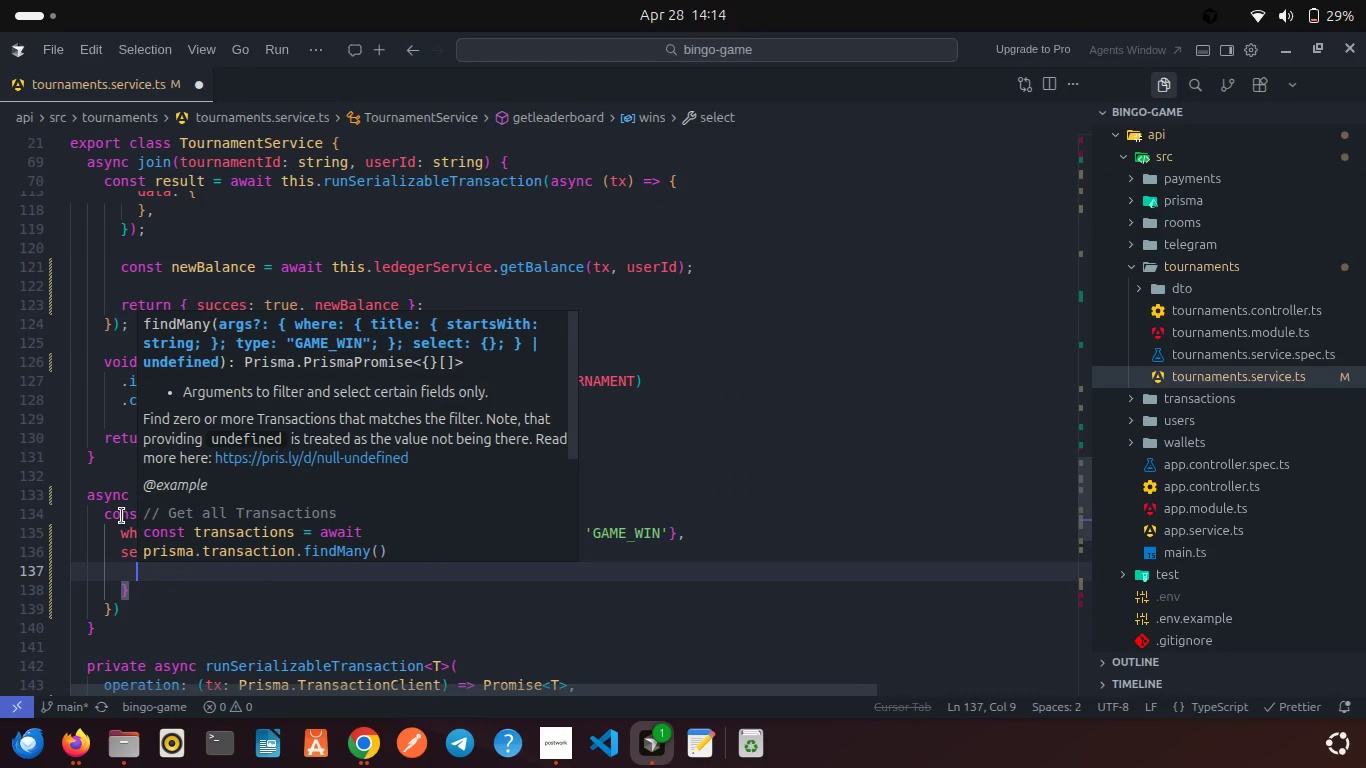 
type(user)
 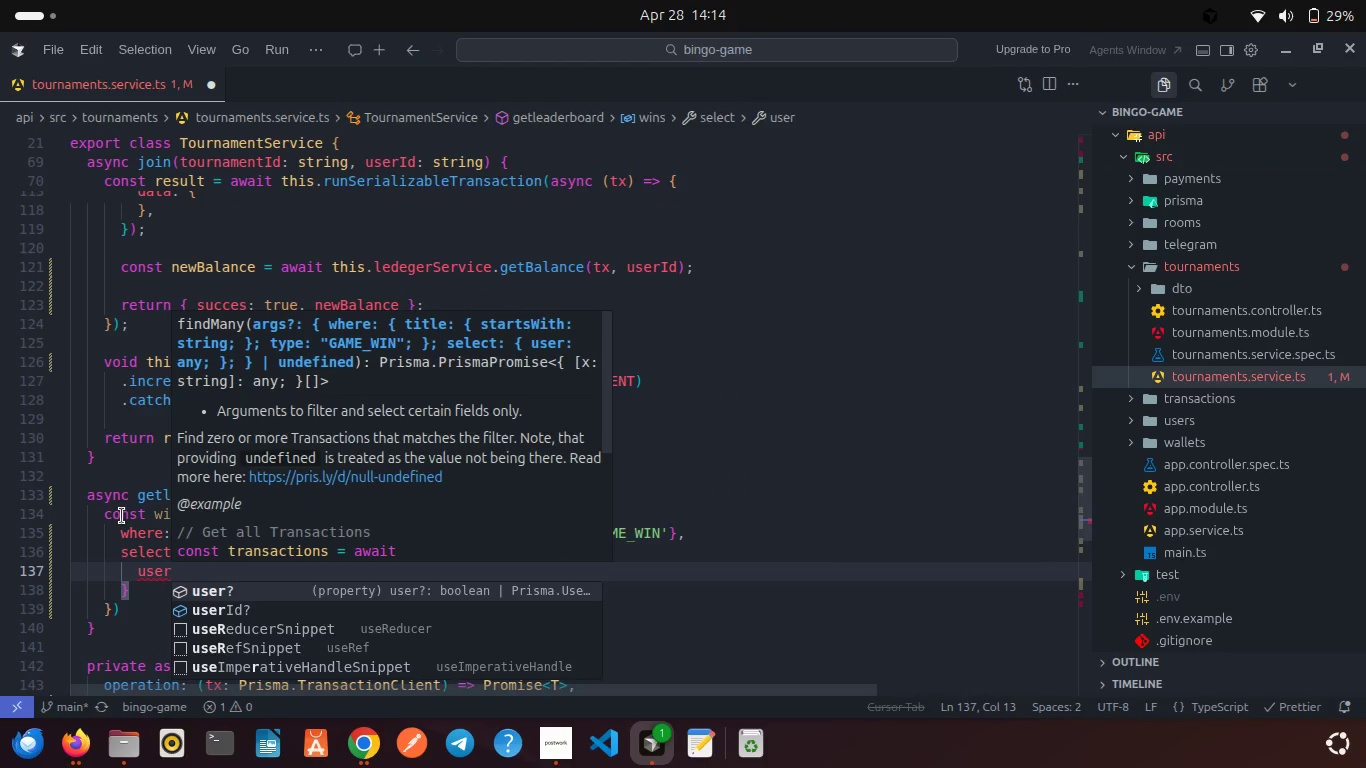 
key(ArrowDown)
 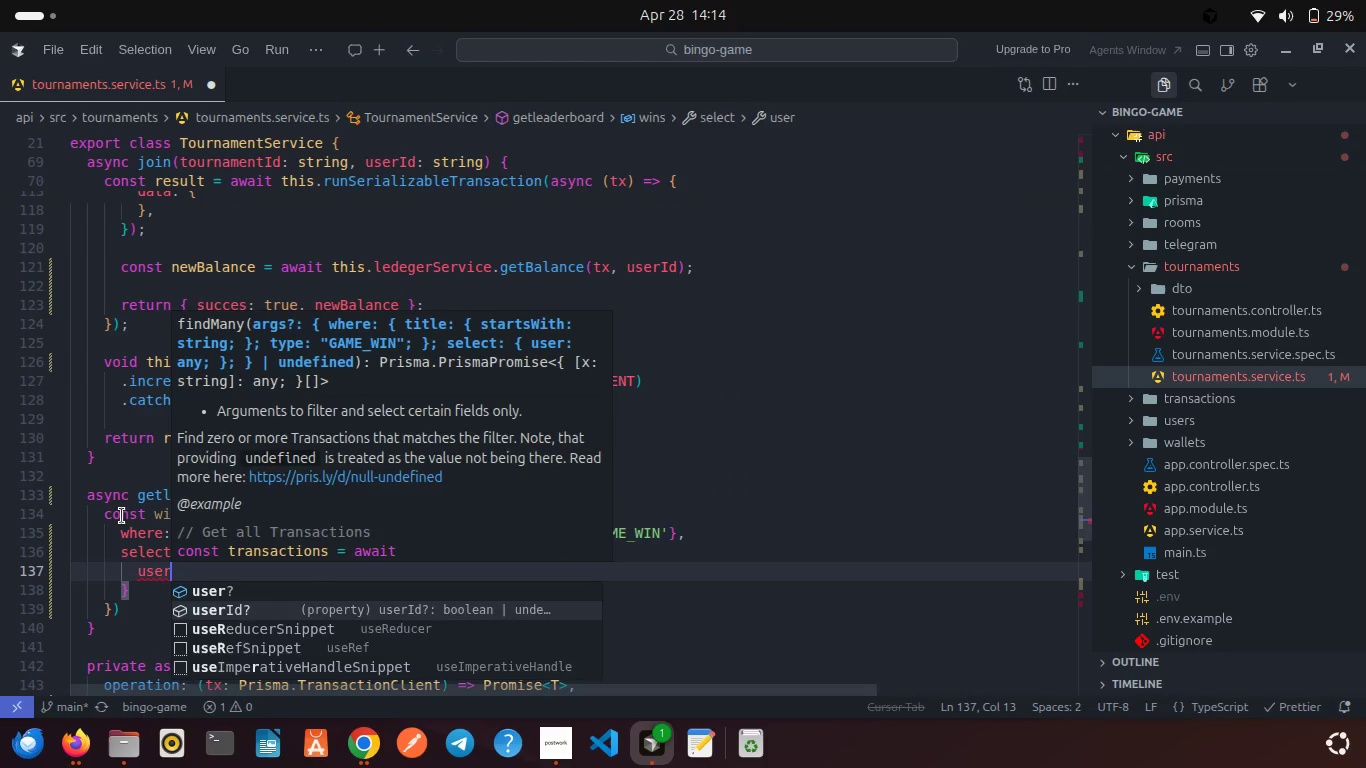 
key(Enter)
 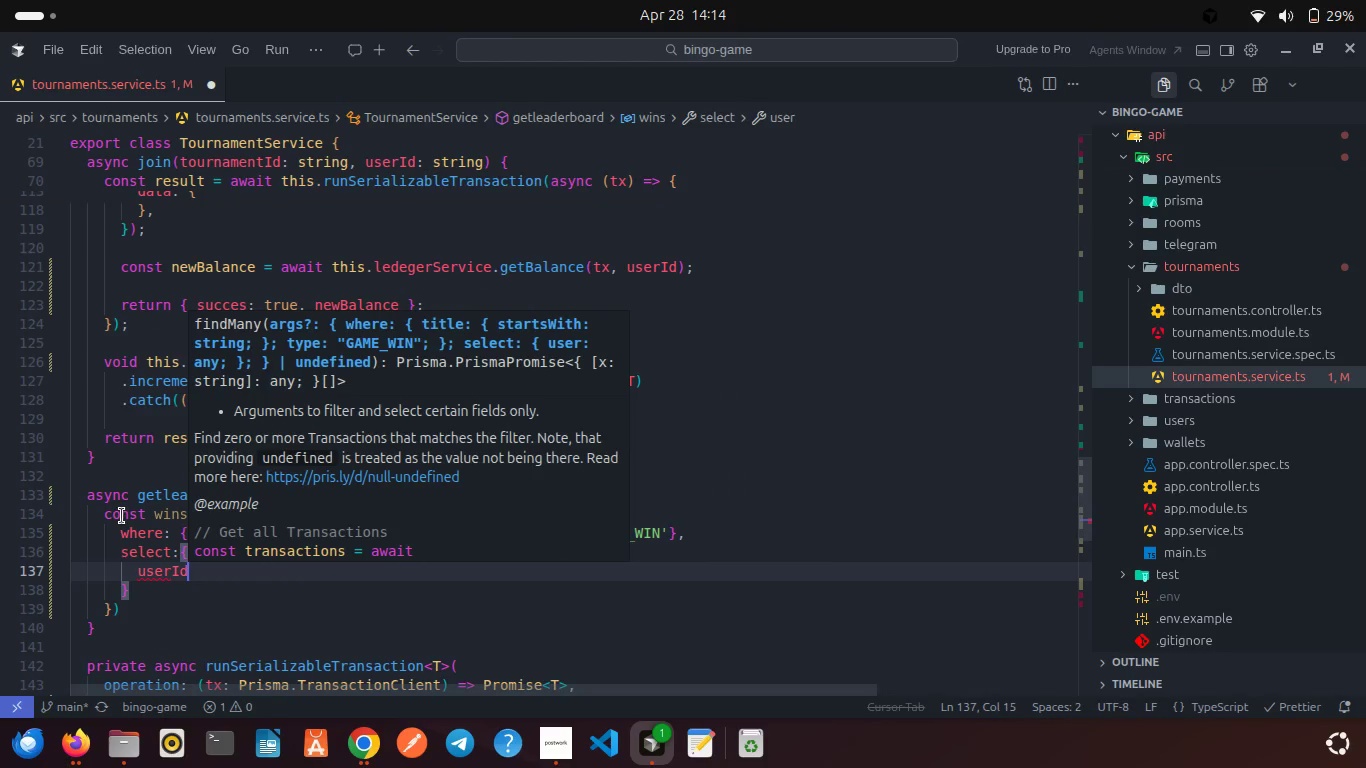 
type(: true)
 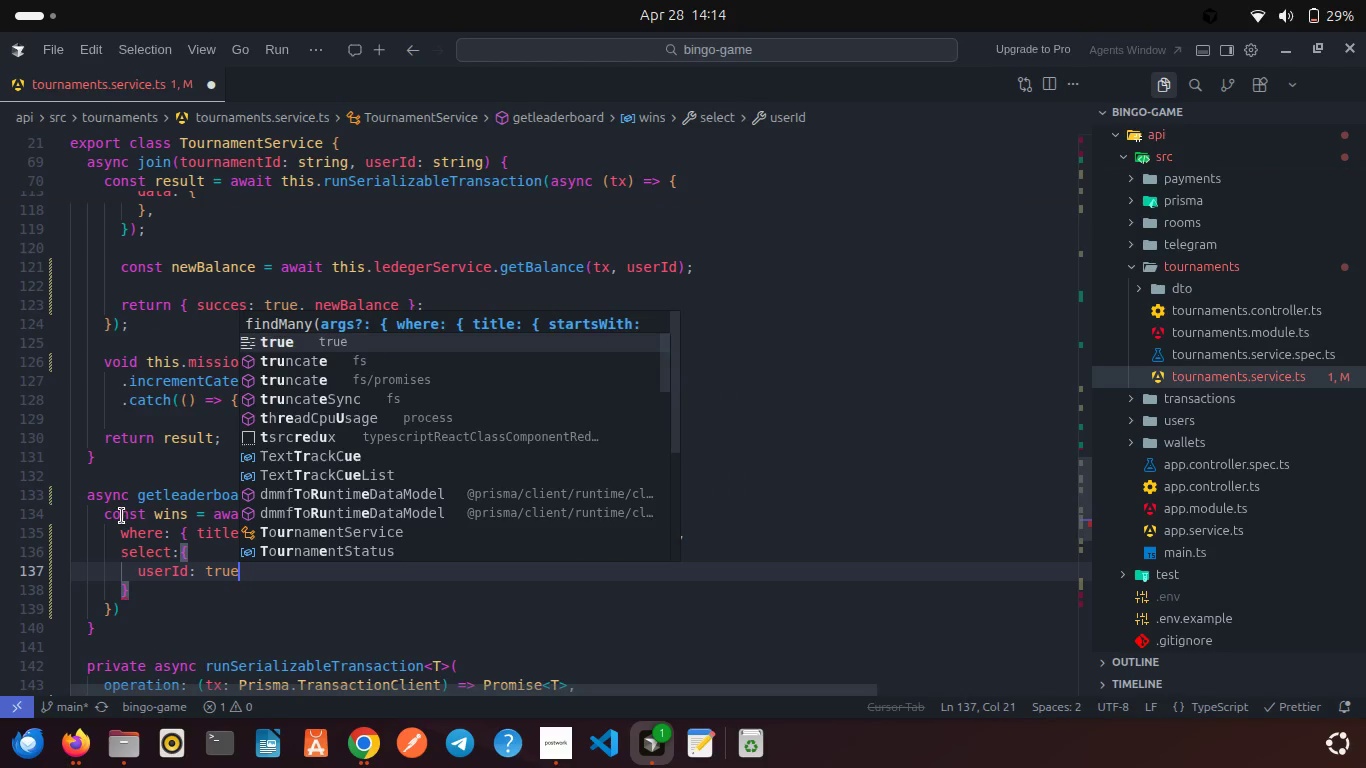 
key(Enter)
 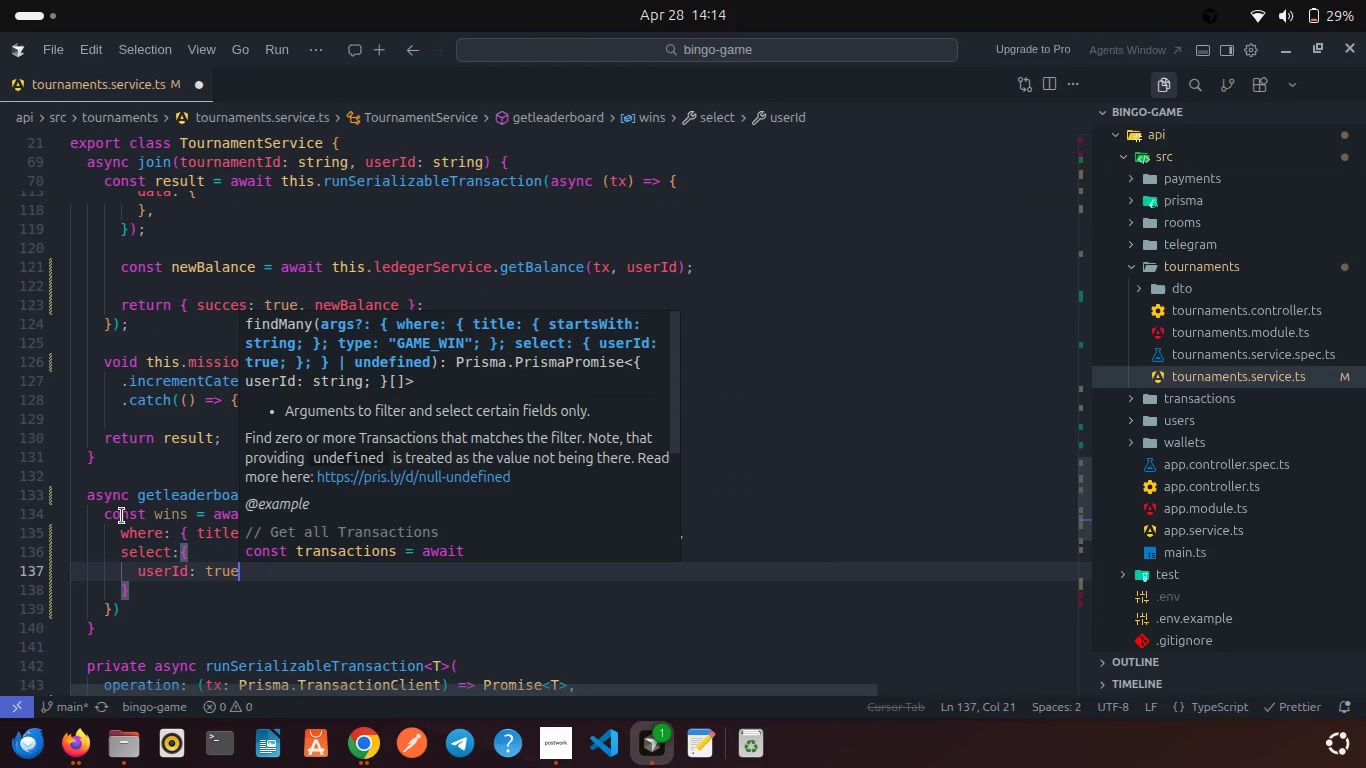 
key(Comma)
 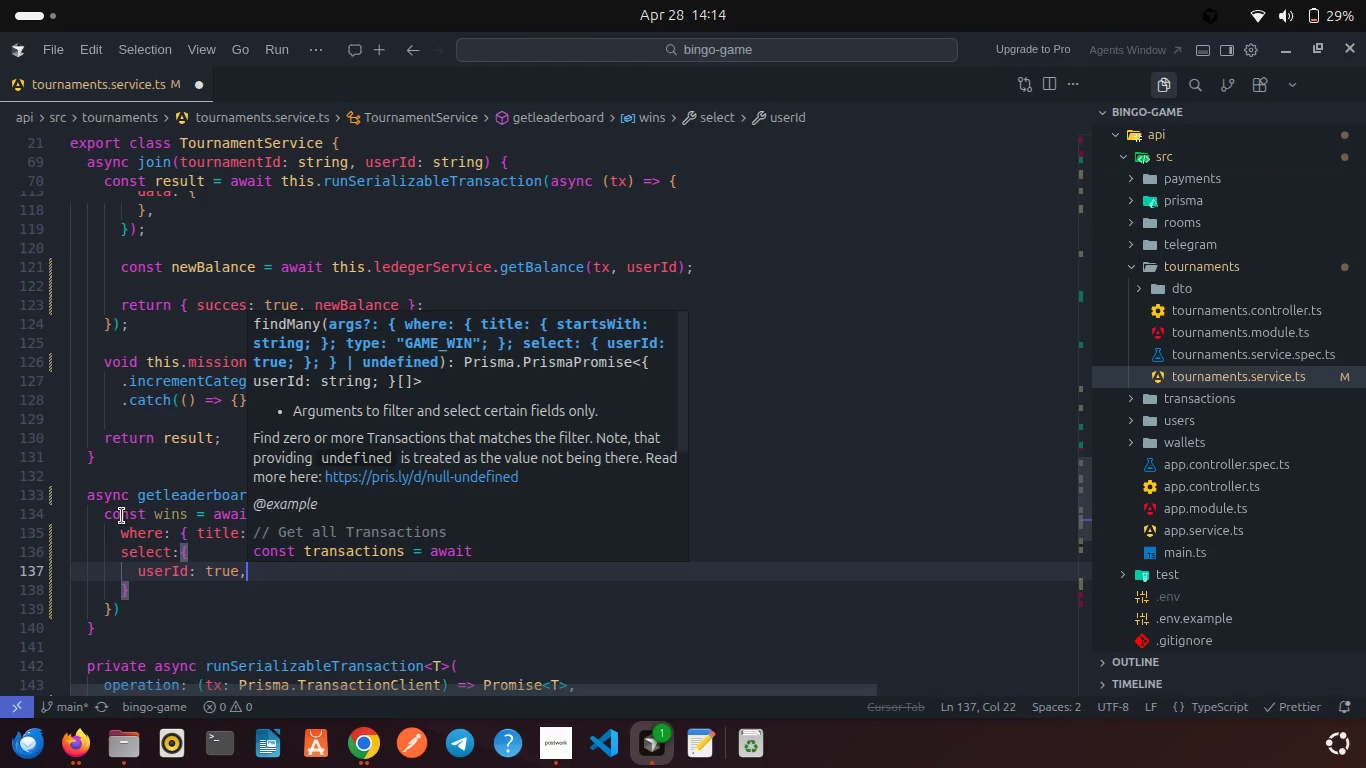 
key(Enter)
 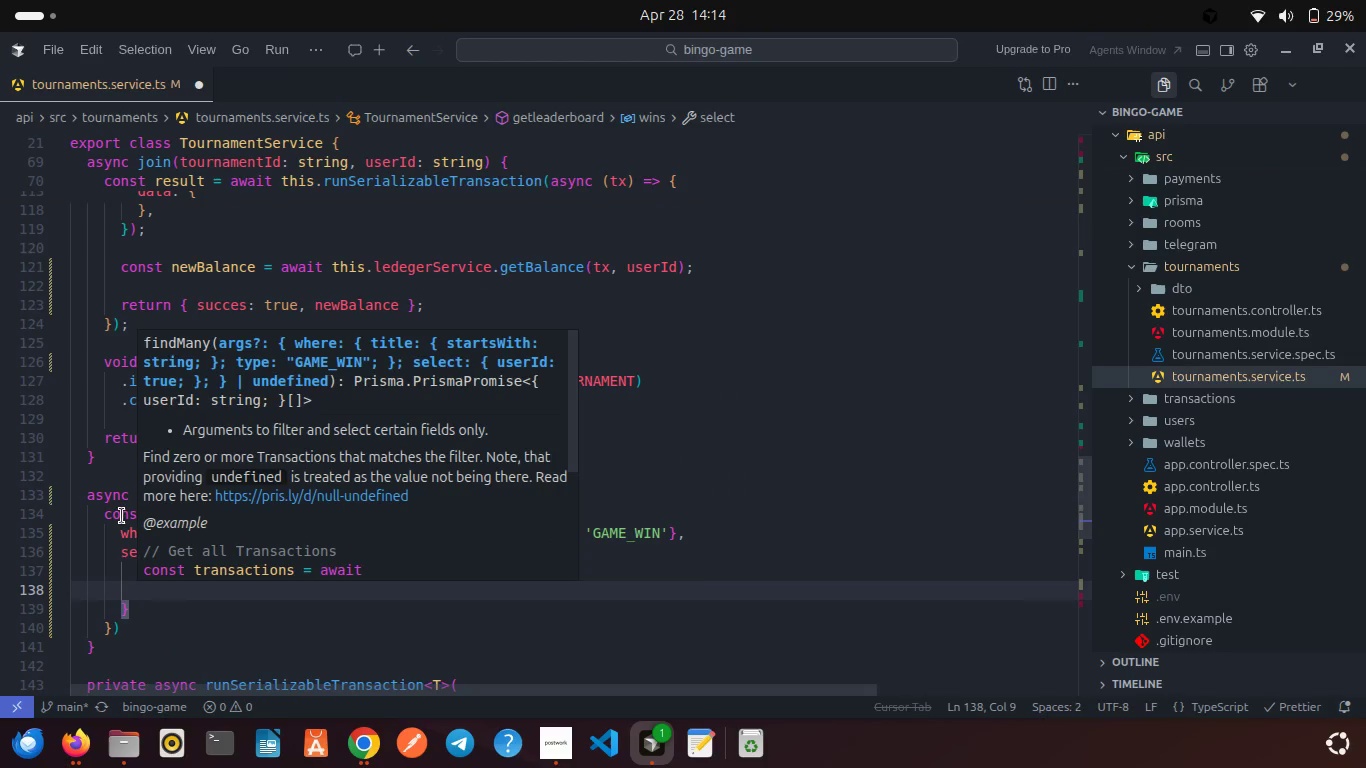 
type(amou)
 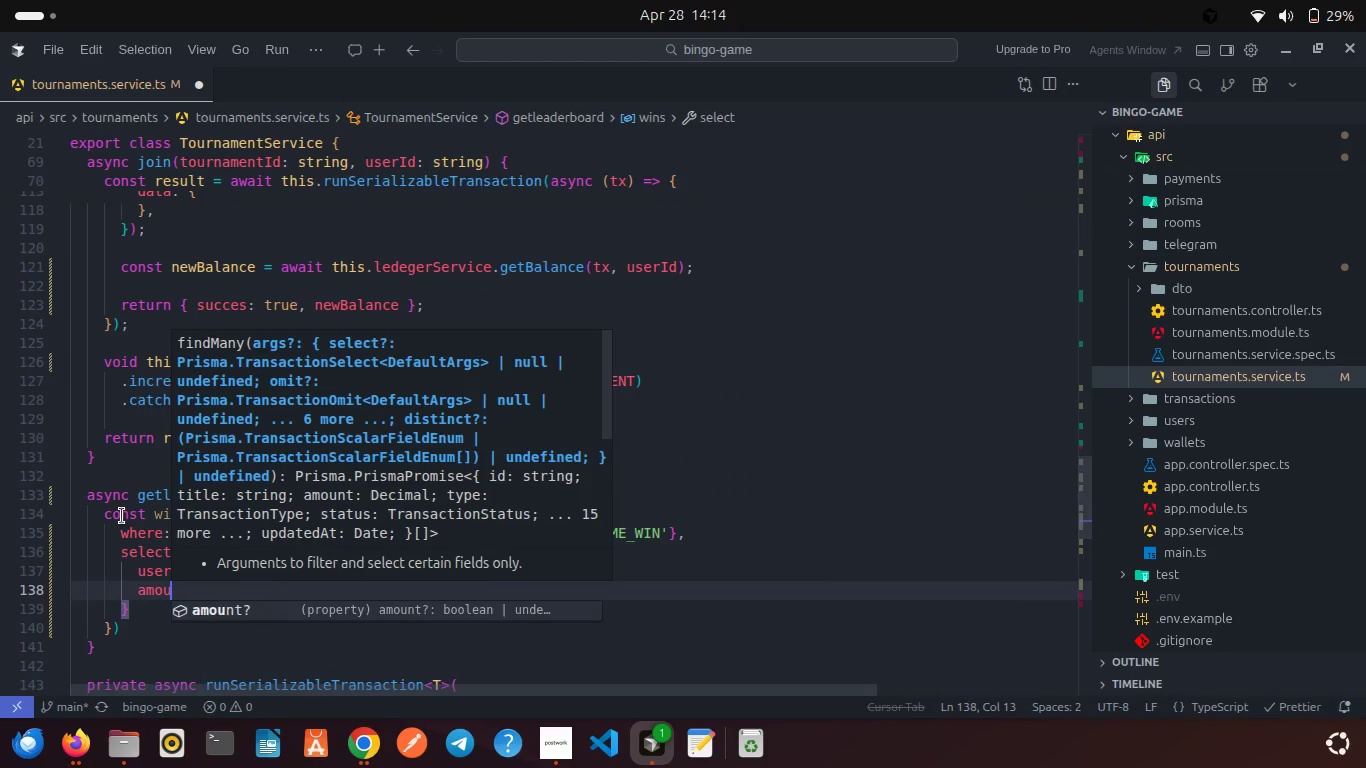 
key(Enter)
 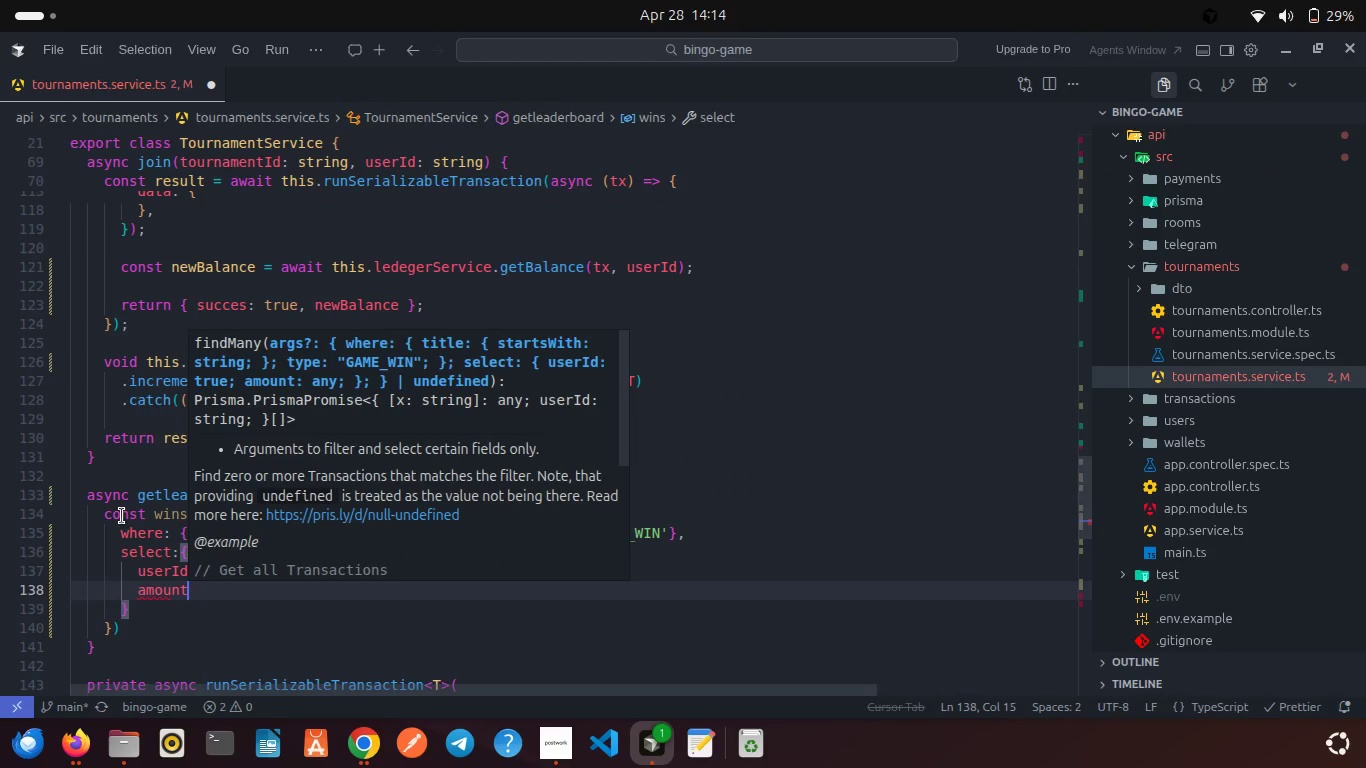 
type(: fee)
 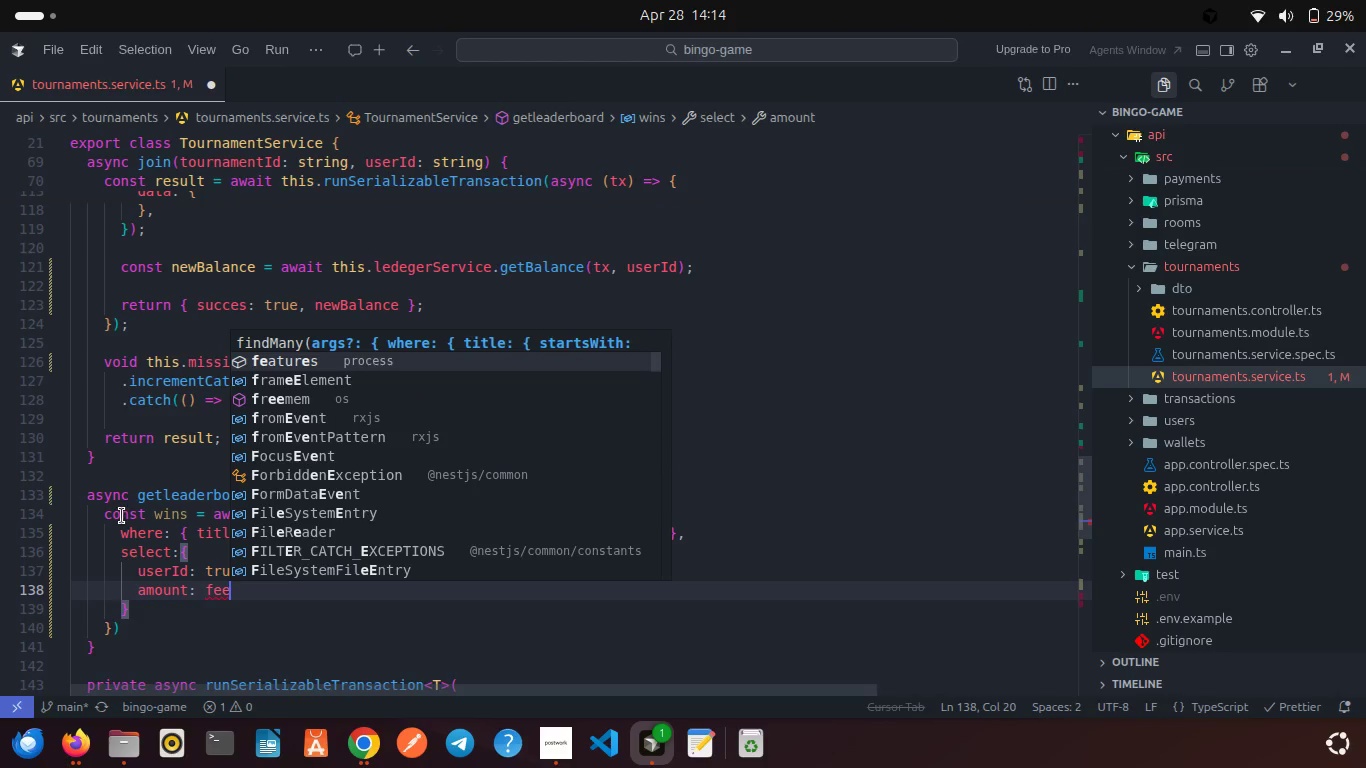 
key(Backspace)
key(Backspace)
key(Backspace)
type(true,)
 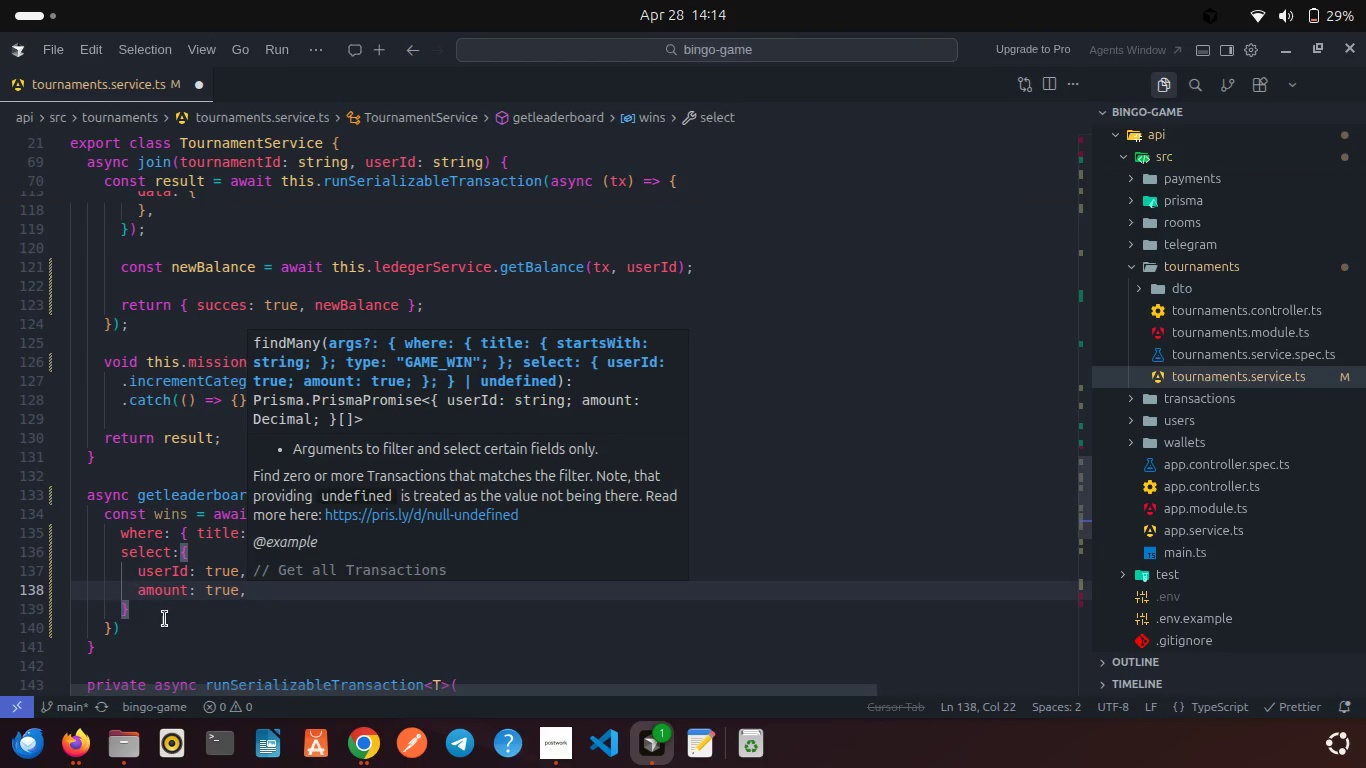 
left_click([171, 621])
 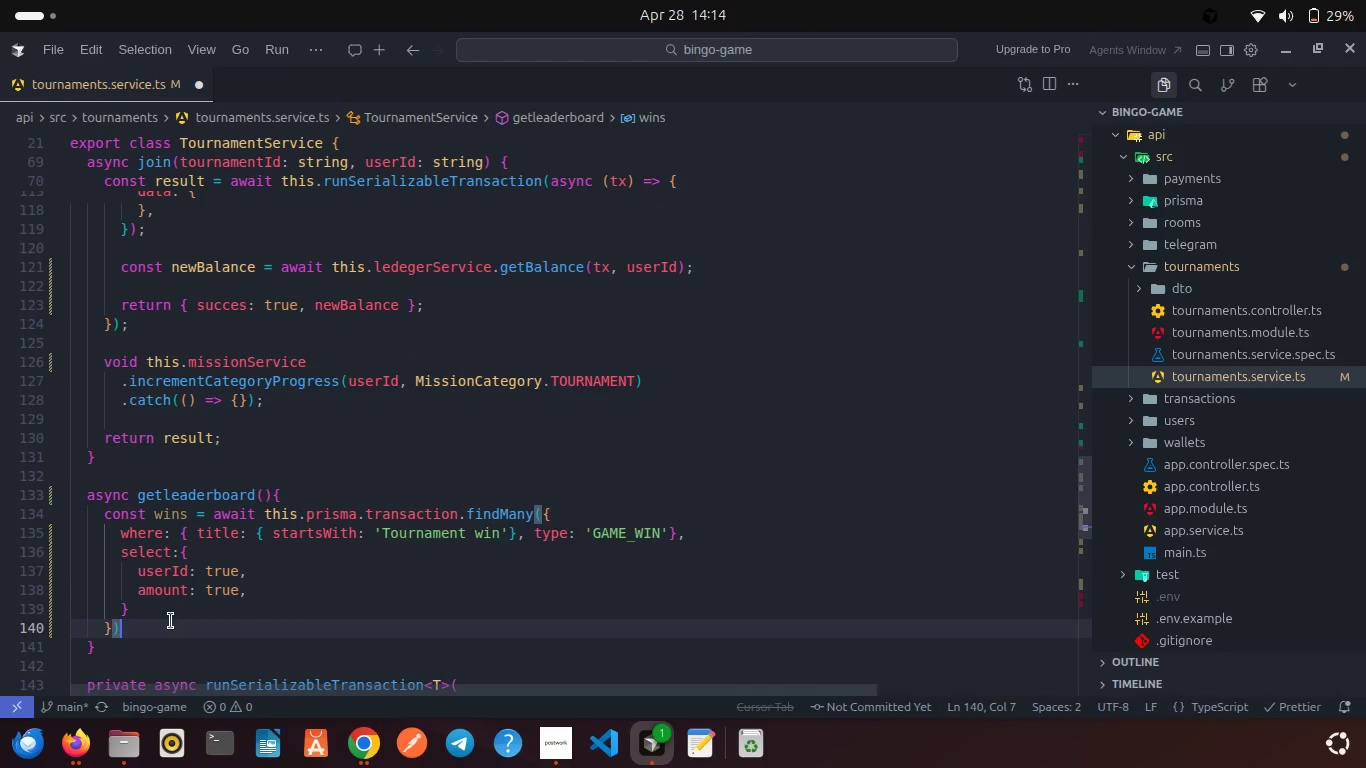 
key(Semicolon)
 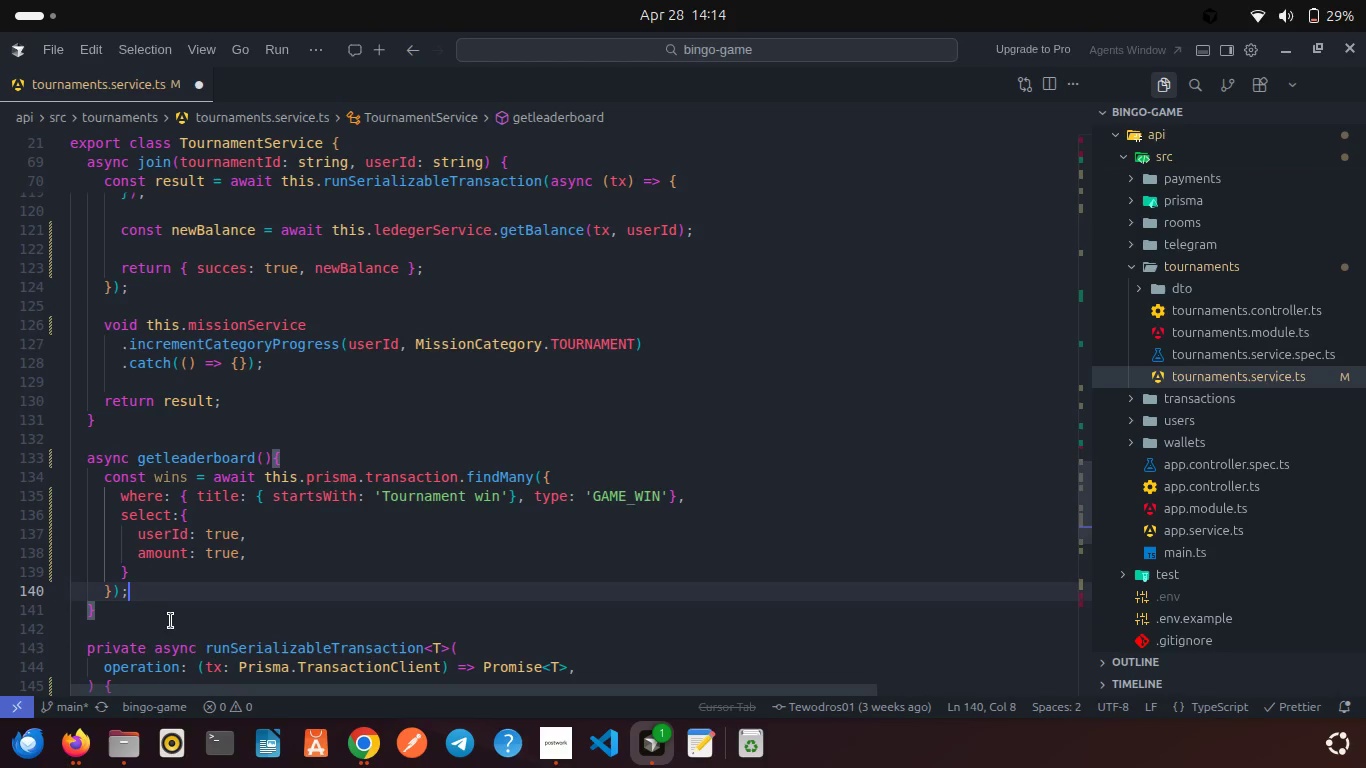 
key(Enter)
 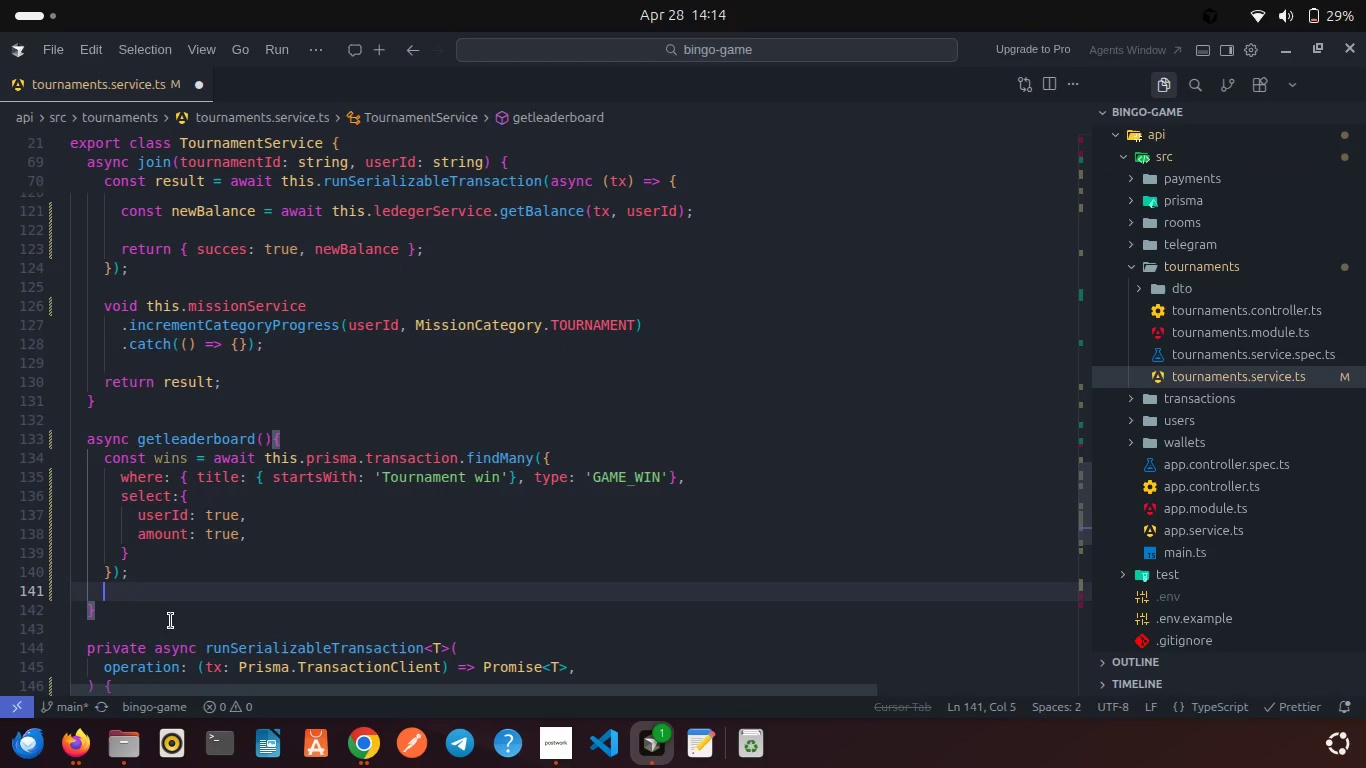 
key(Enter)
 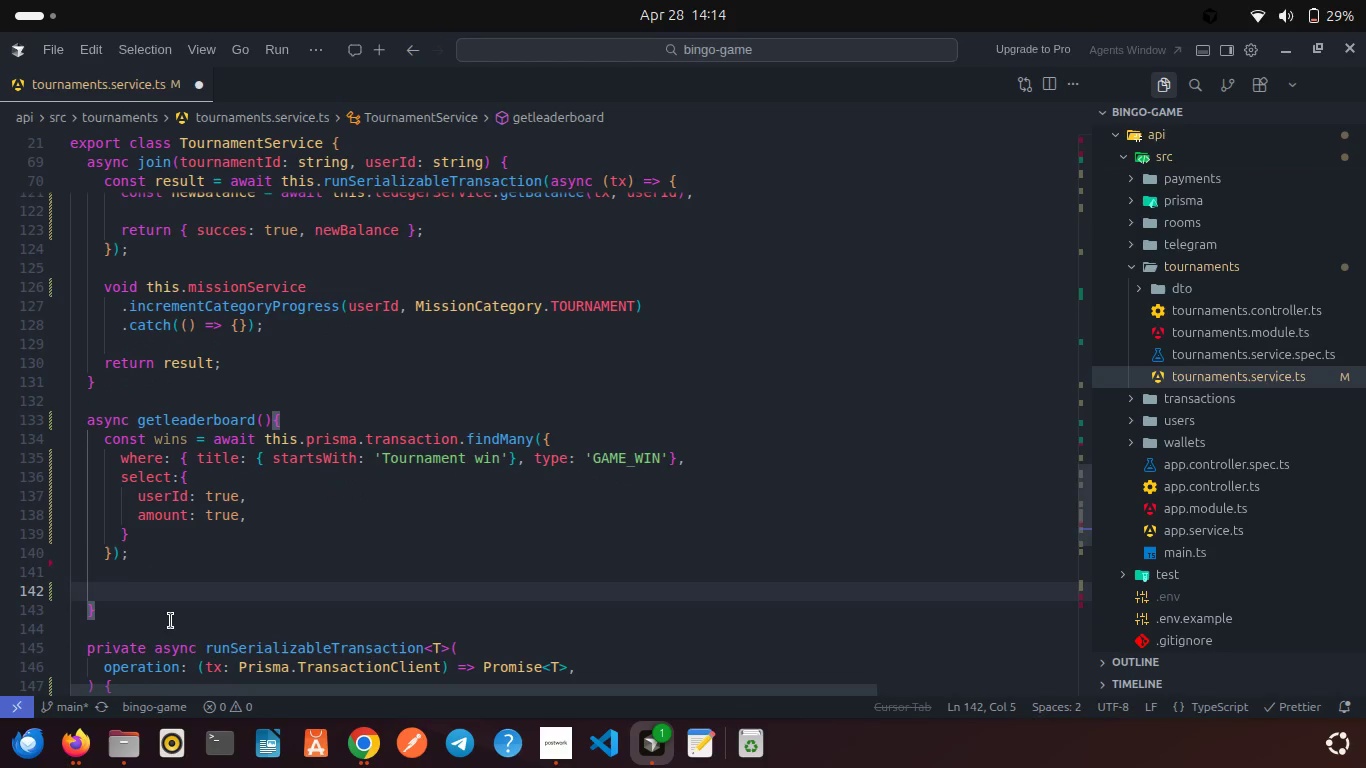 
type(const map = new Ma)
 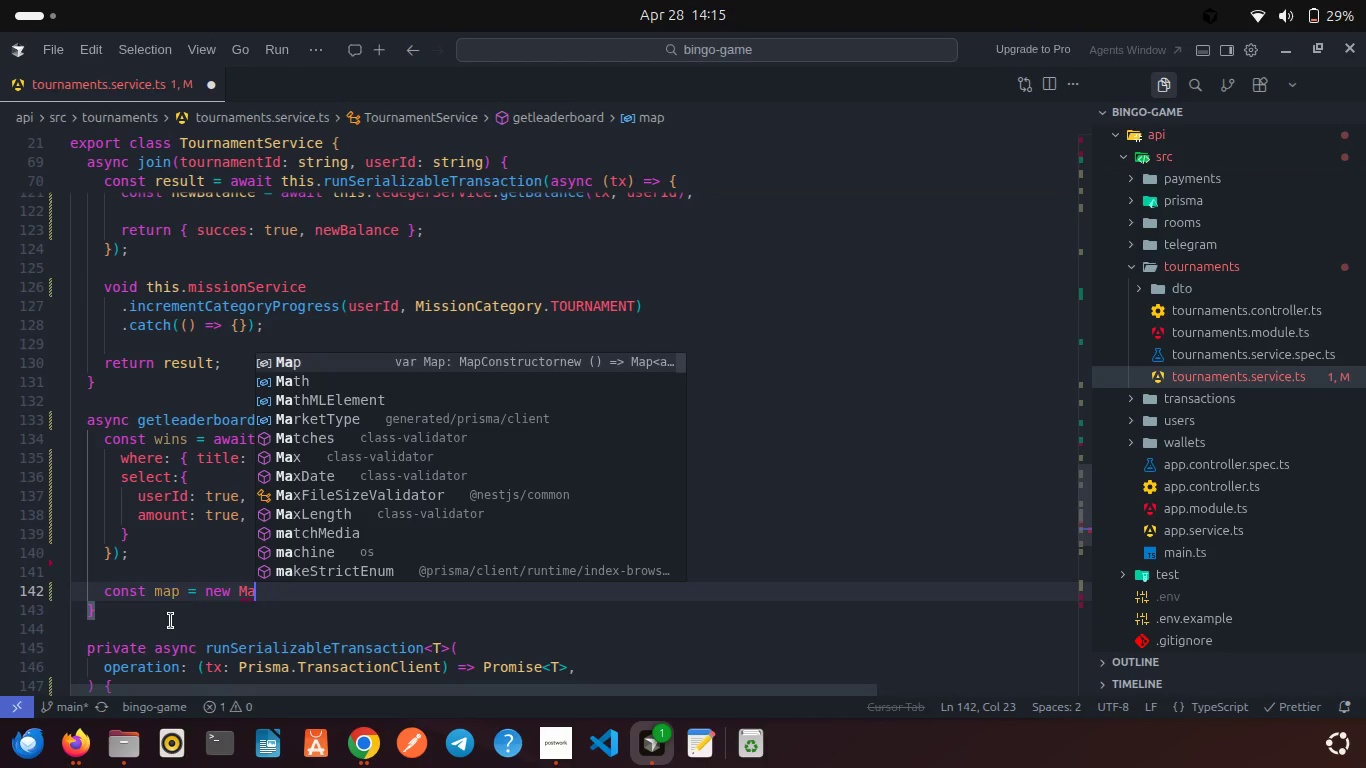 
key(Enter)
 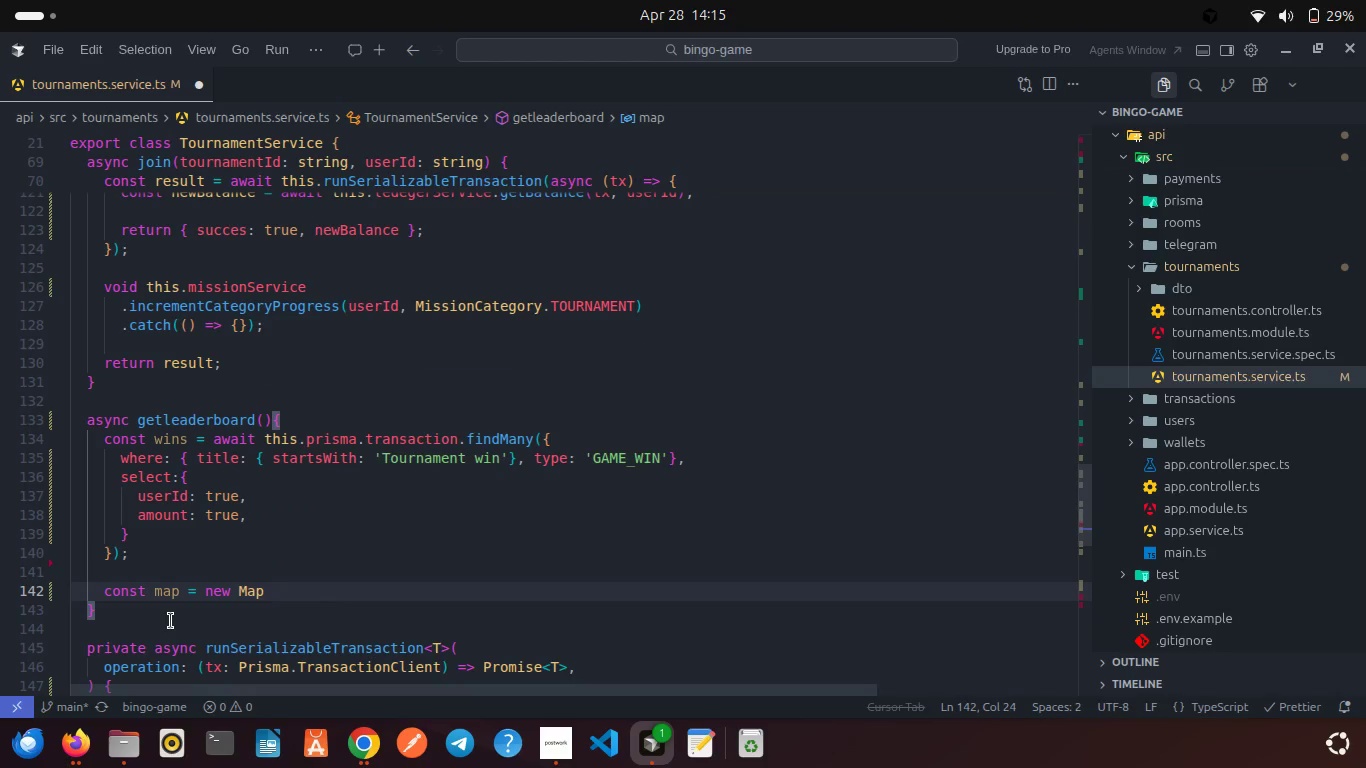 
type(<string, num)
 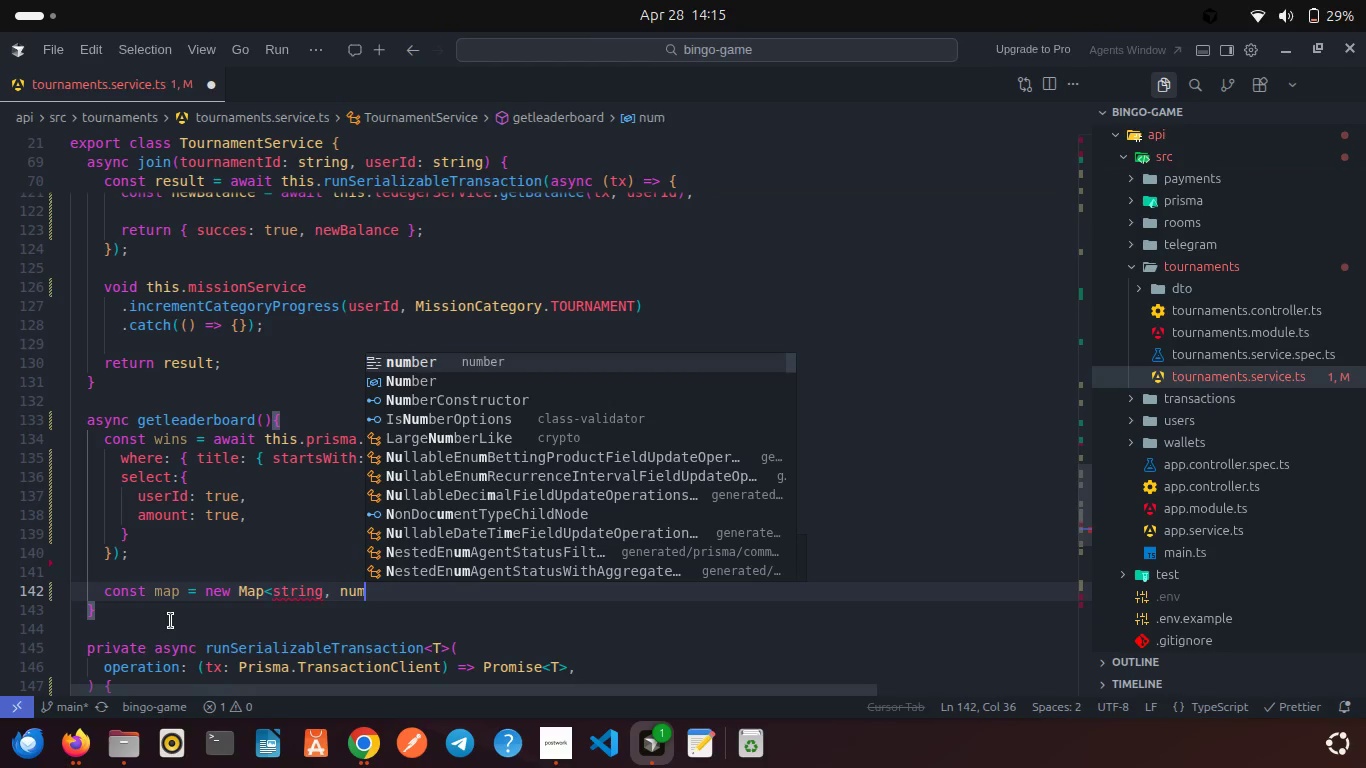 
key(Enter)
 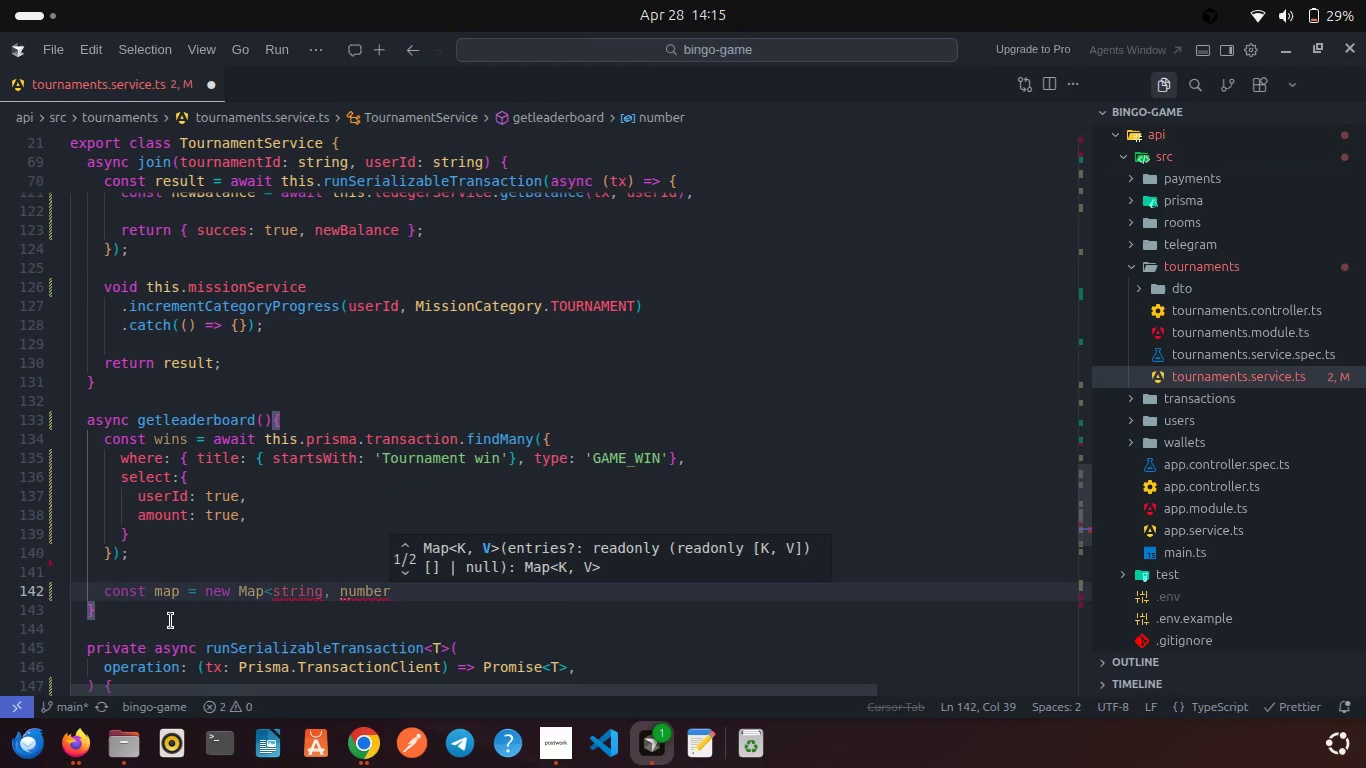 
type(>();)
 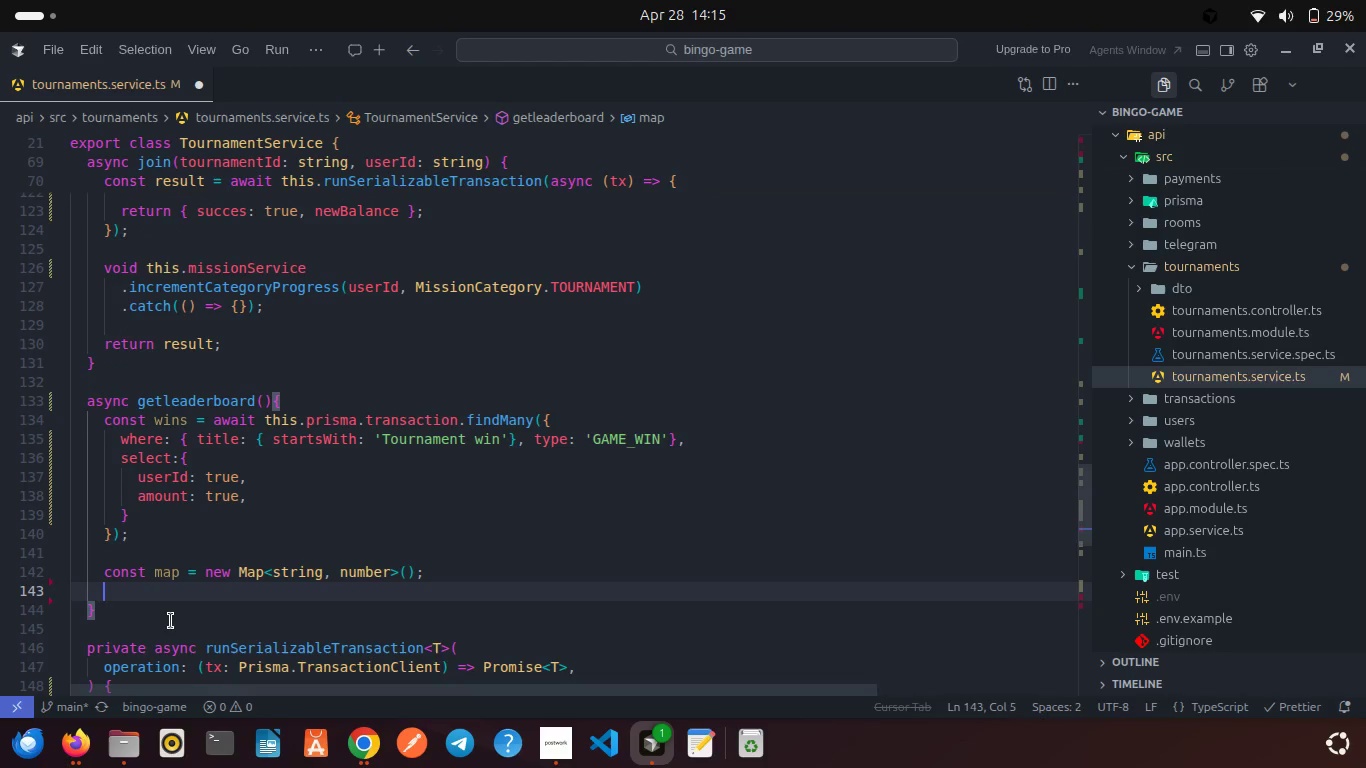 
 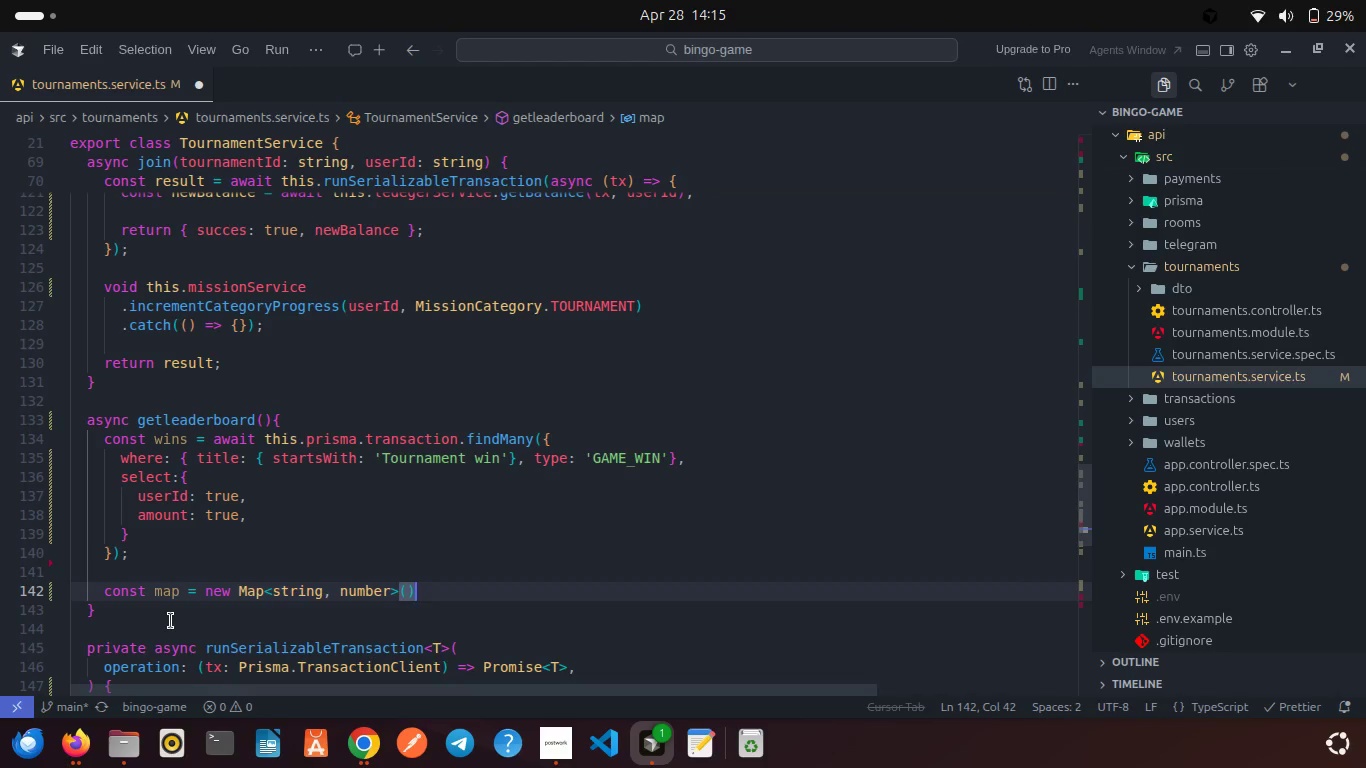 
key(Enter)
 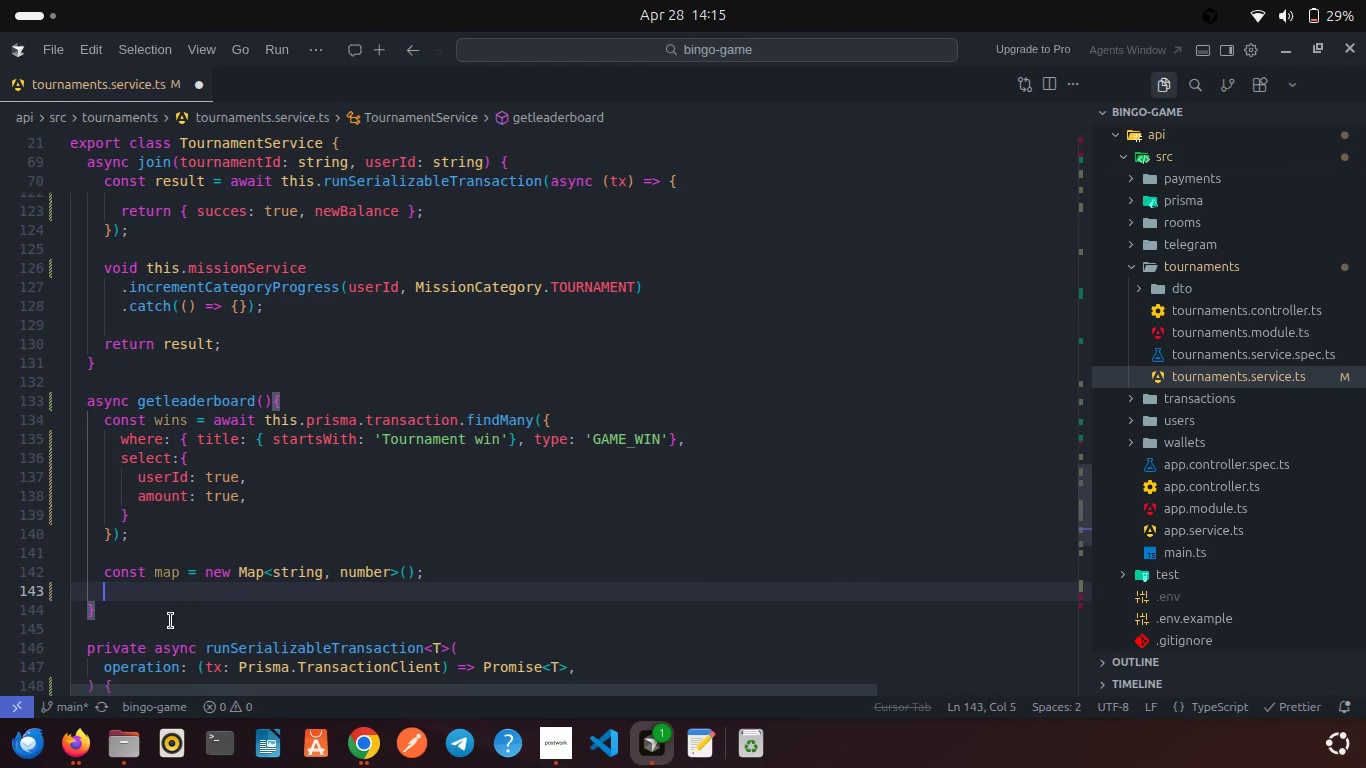 
type(for(const w of wins)
 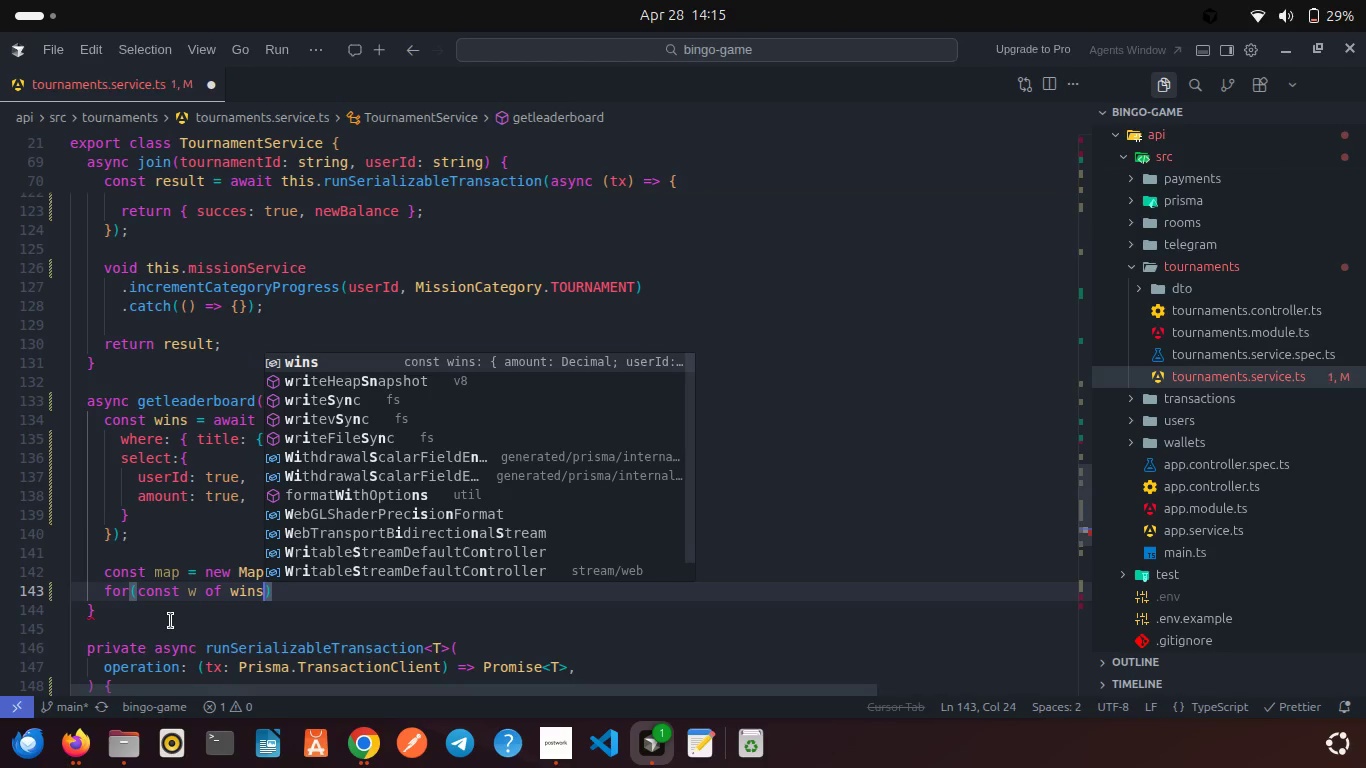 
key(Enter)
 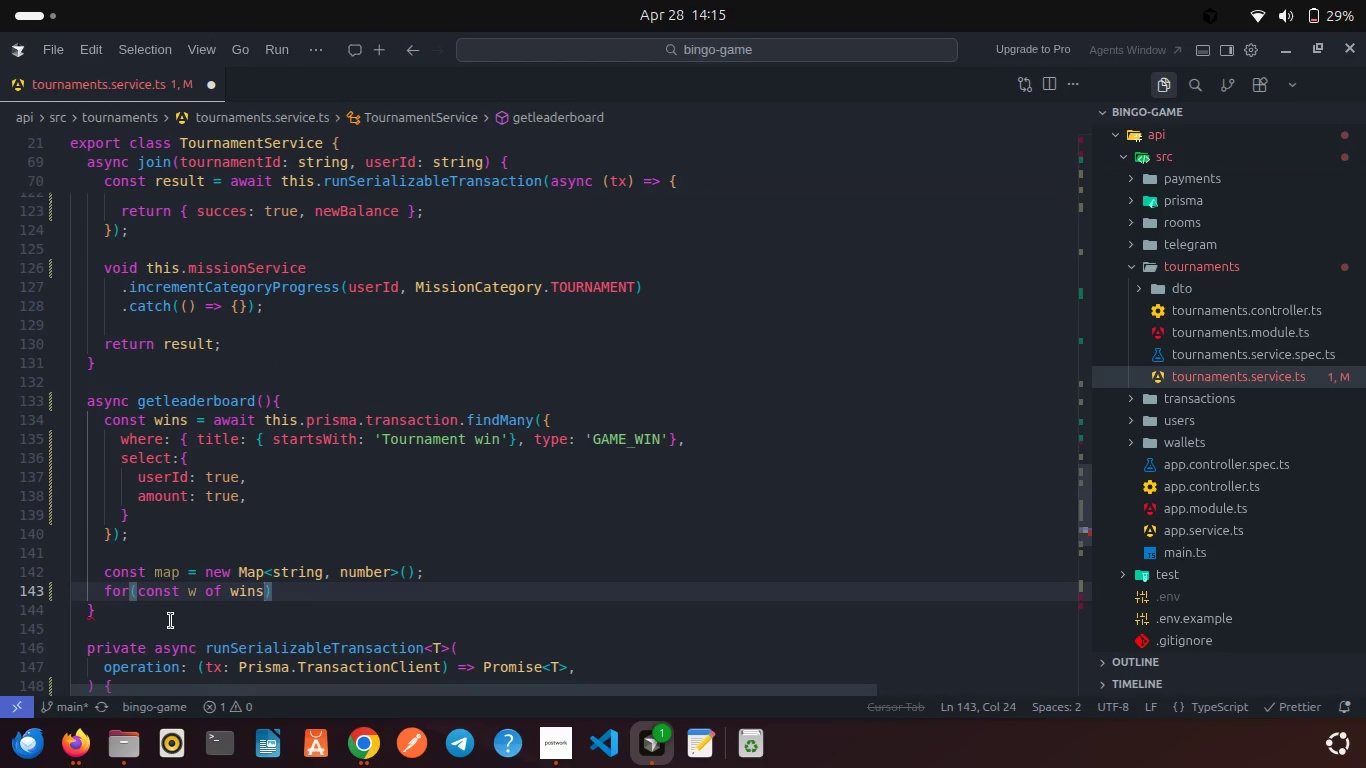 
key(ArrowRight)
 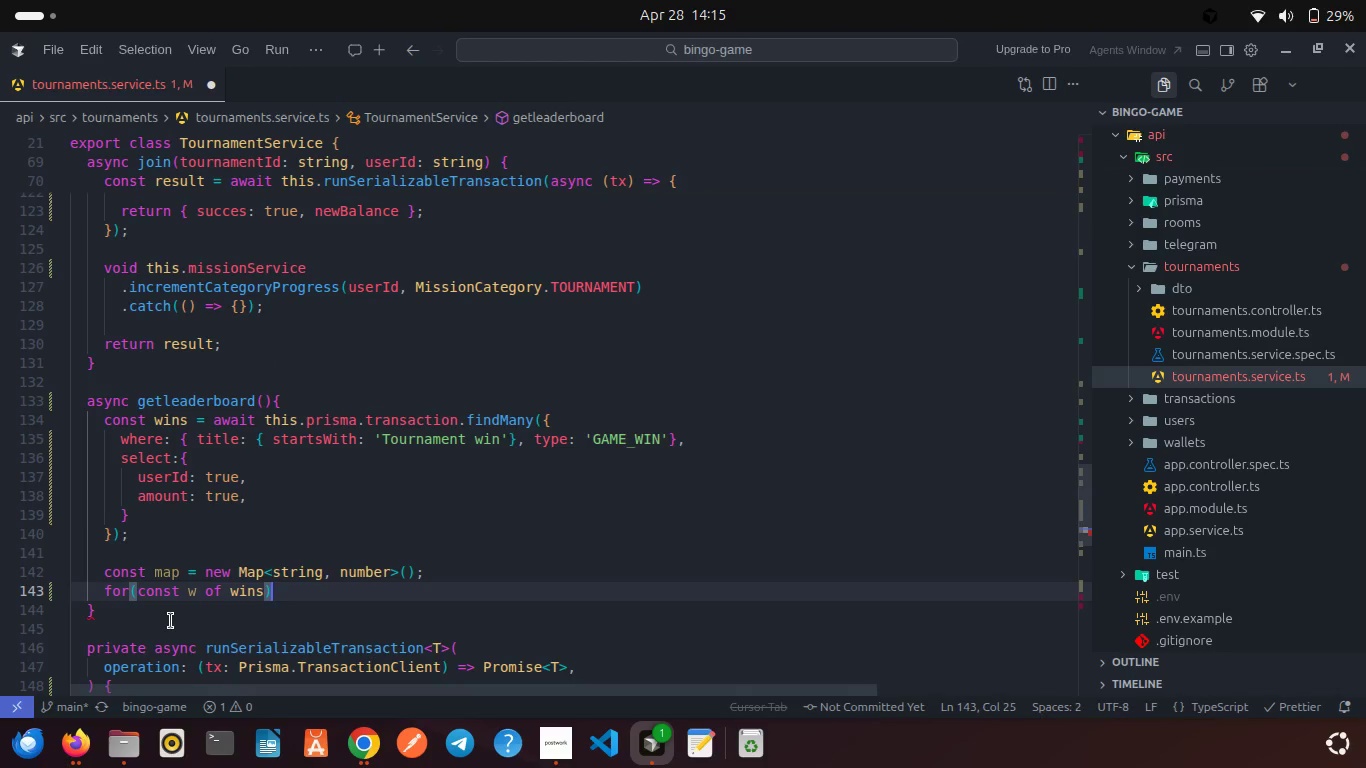 
key(Shift+ShiftRight)
 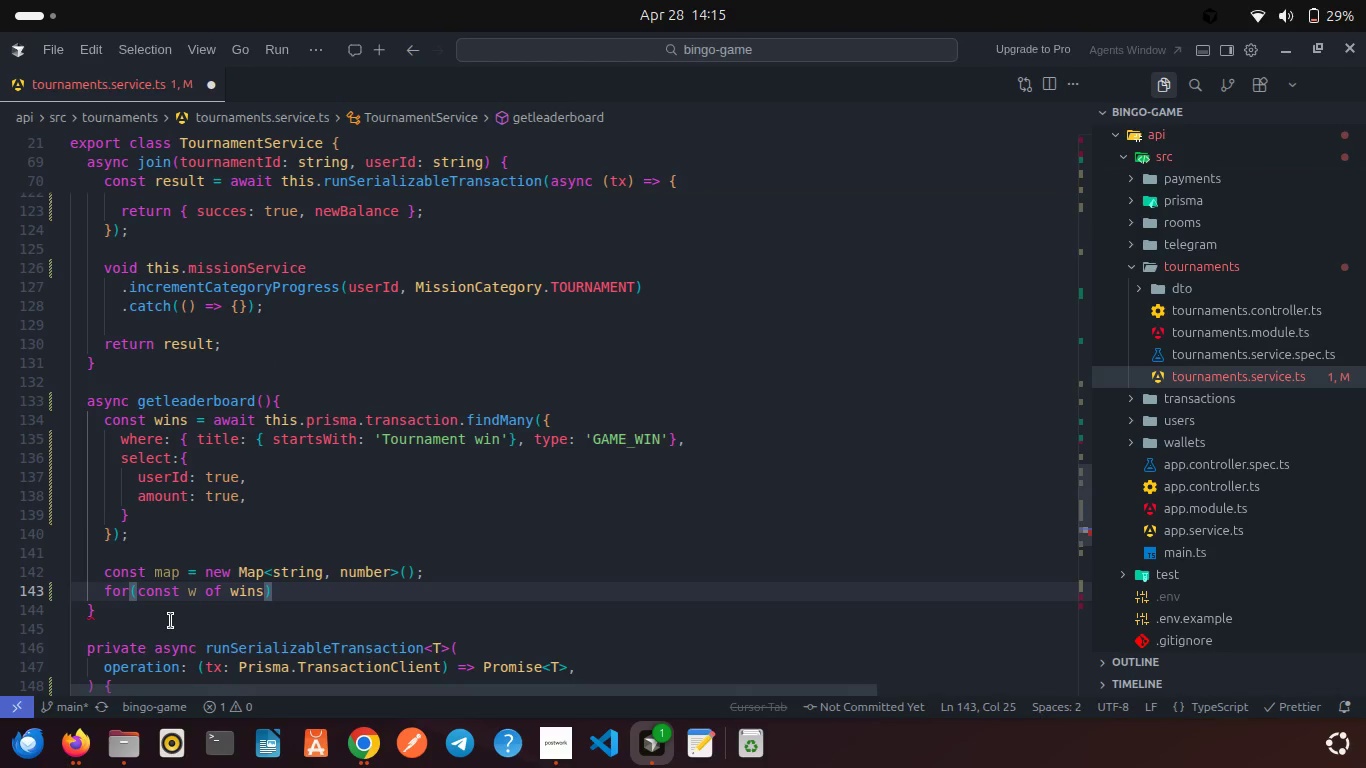 
key(Shift+BracketLeft)
 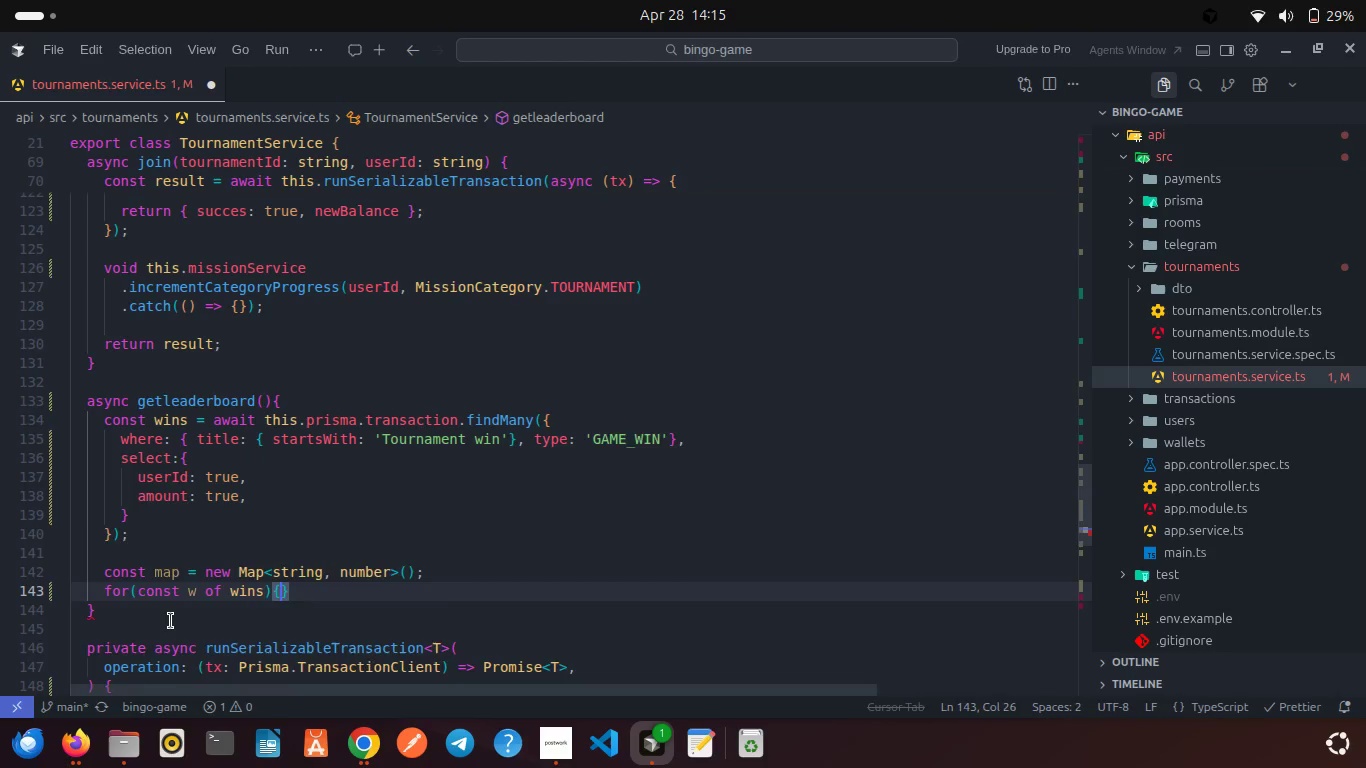 
key(Enter)
 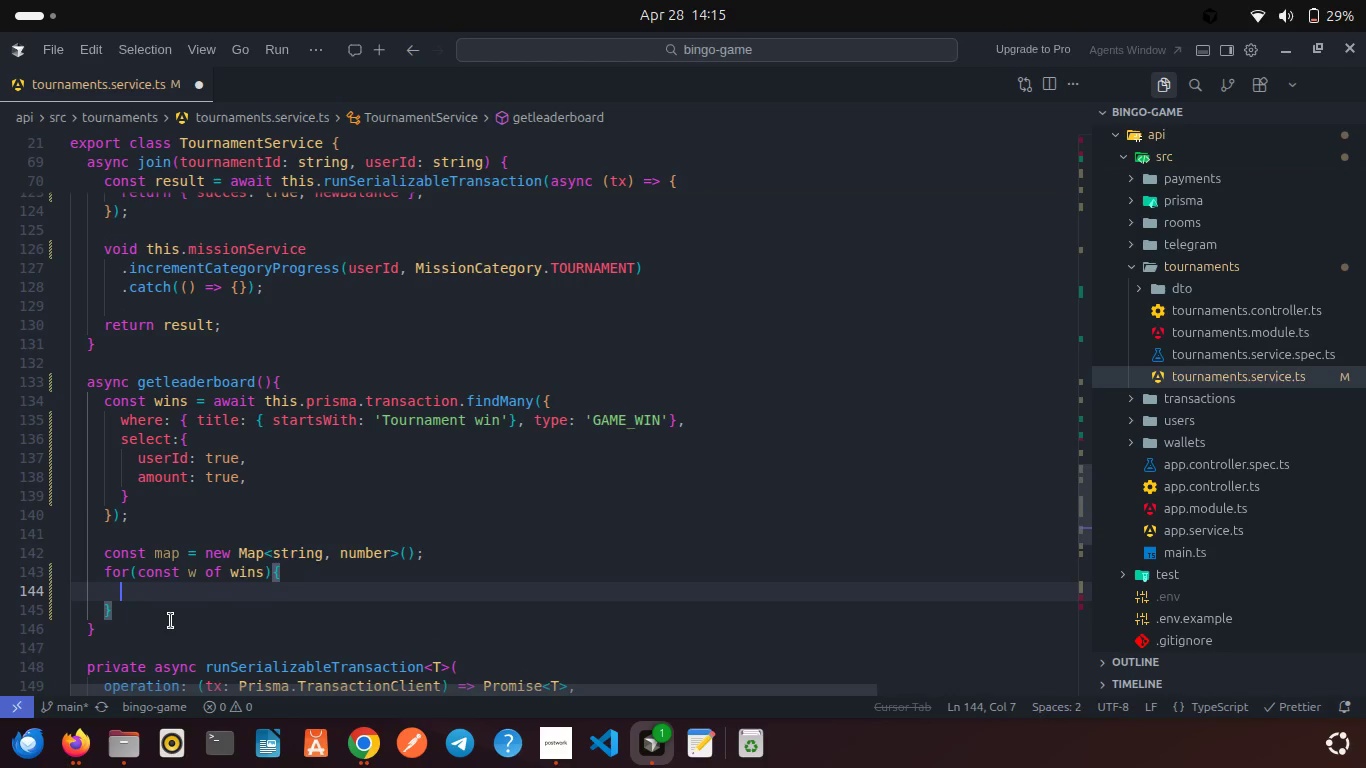 
type(map.s)
 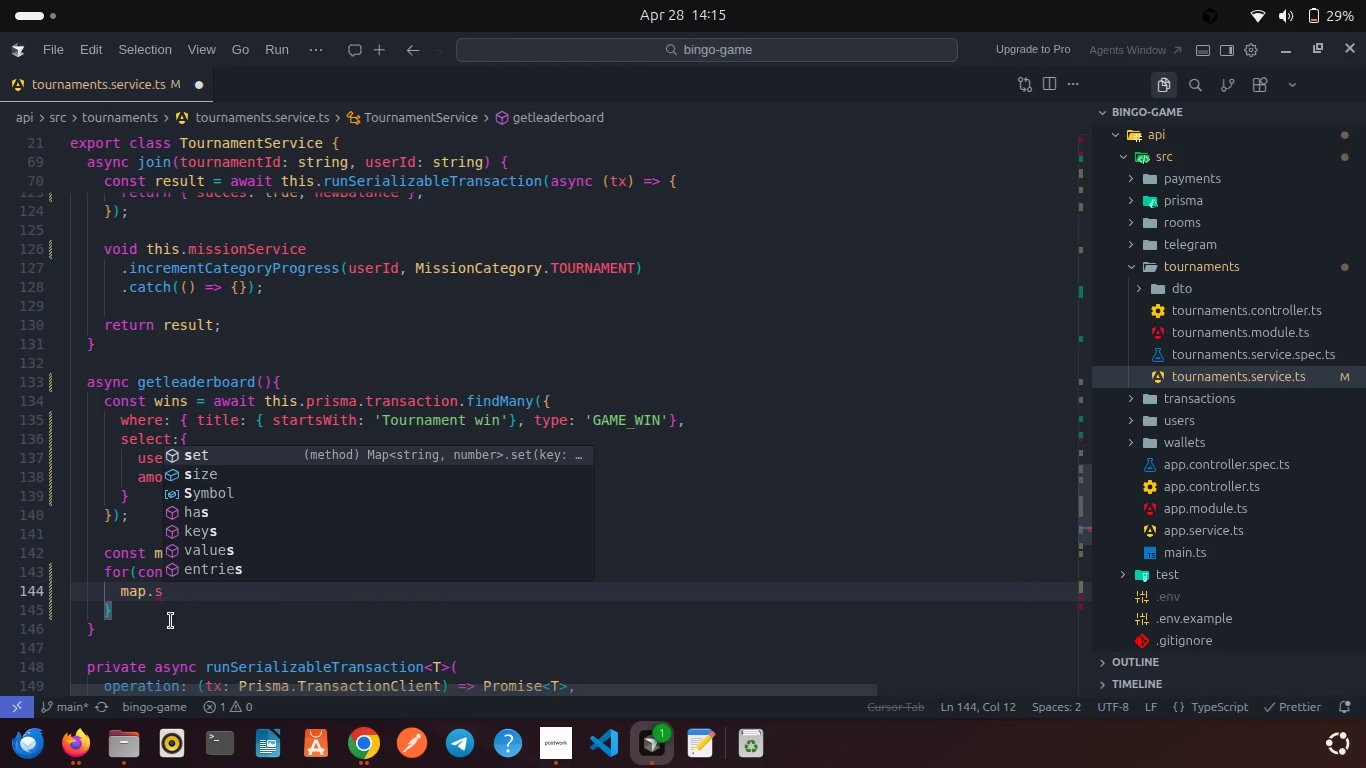 
key(Enter)
 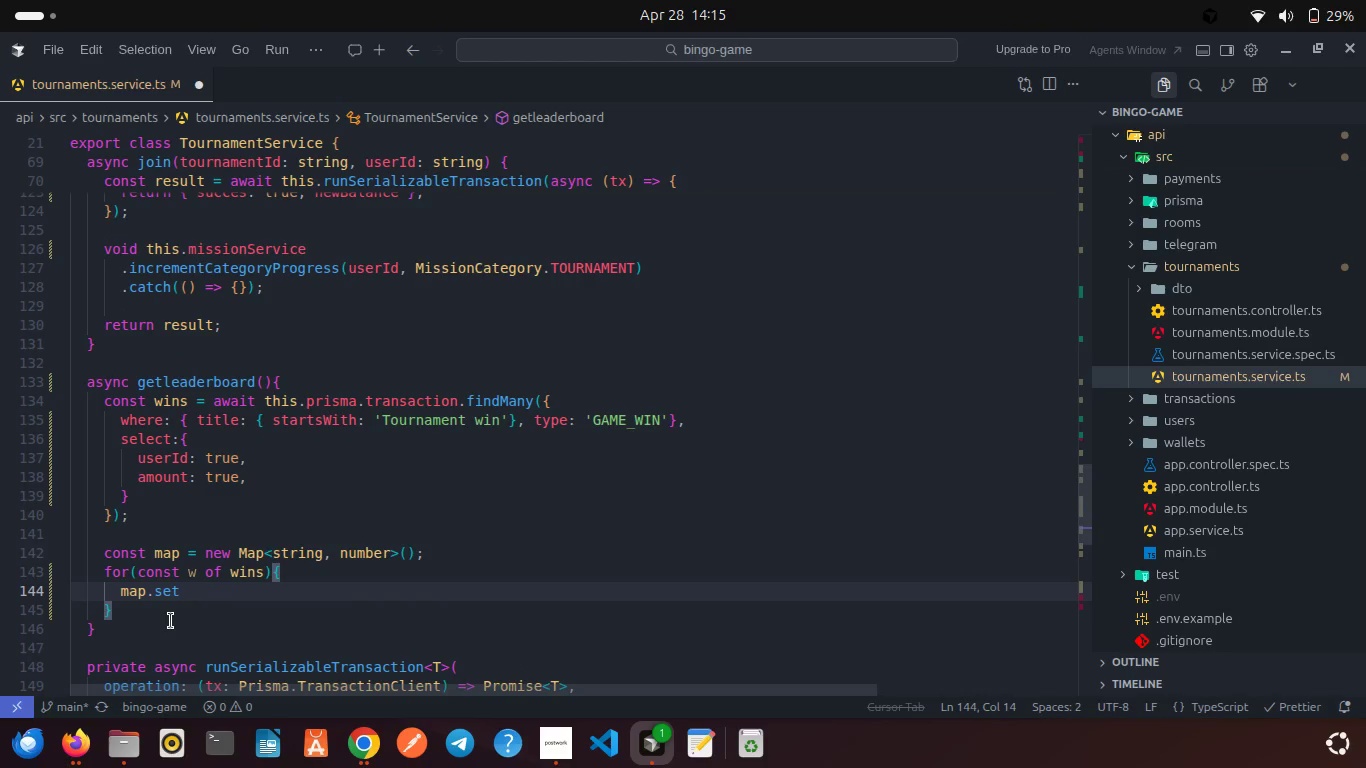 
type((w.us)
 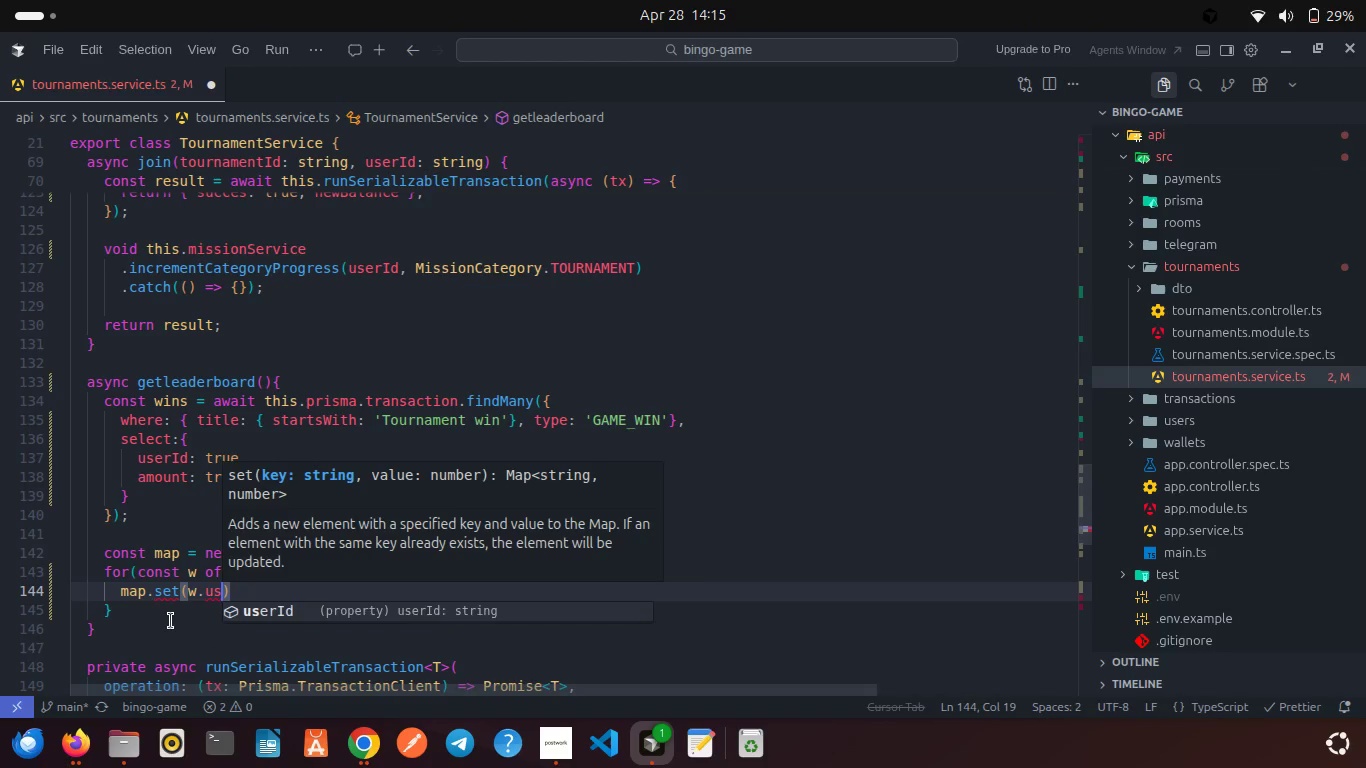 
key(Enter)
 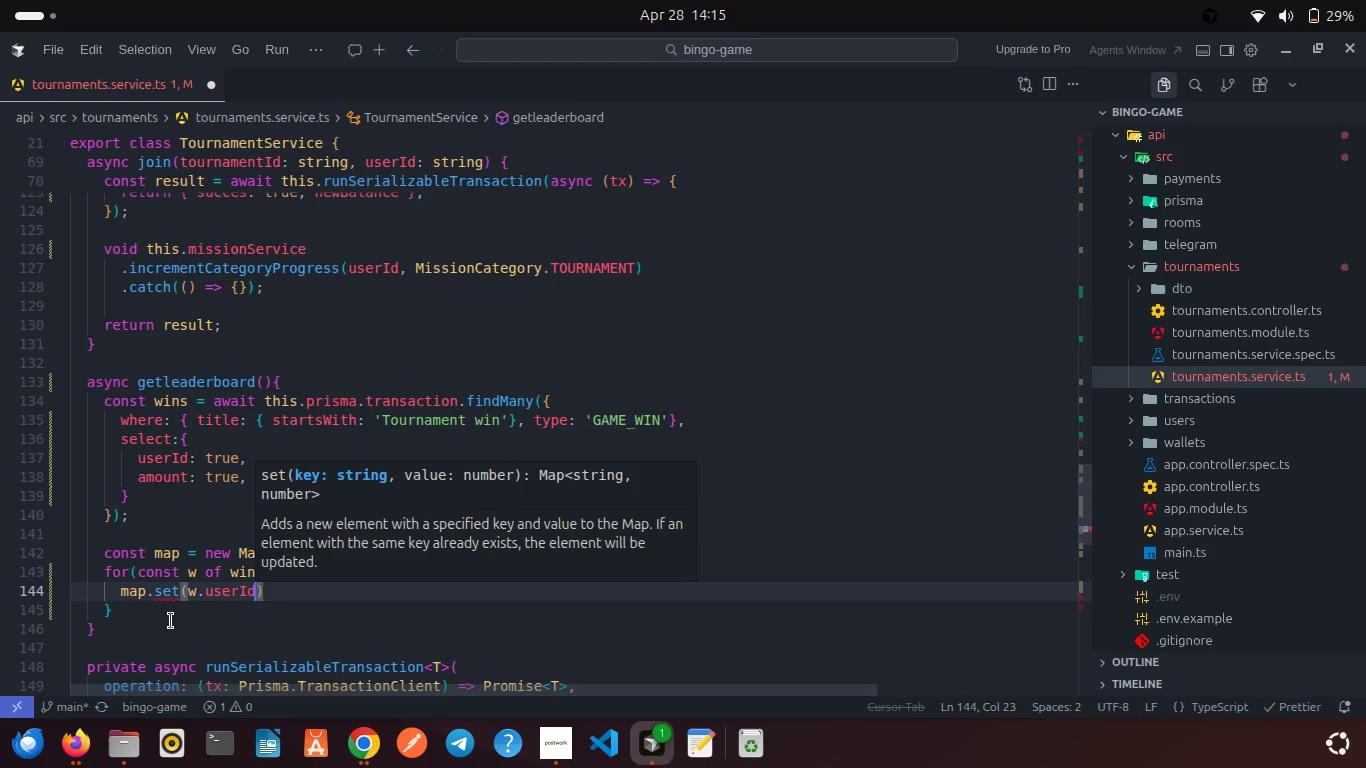 
type(, (ma)
 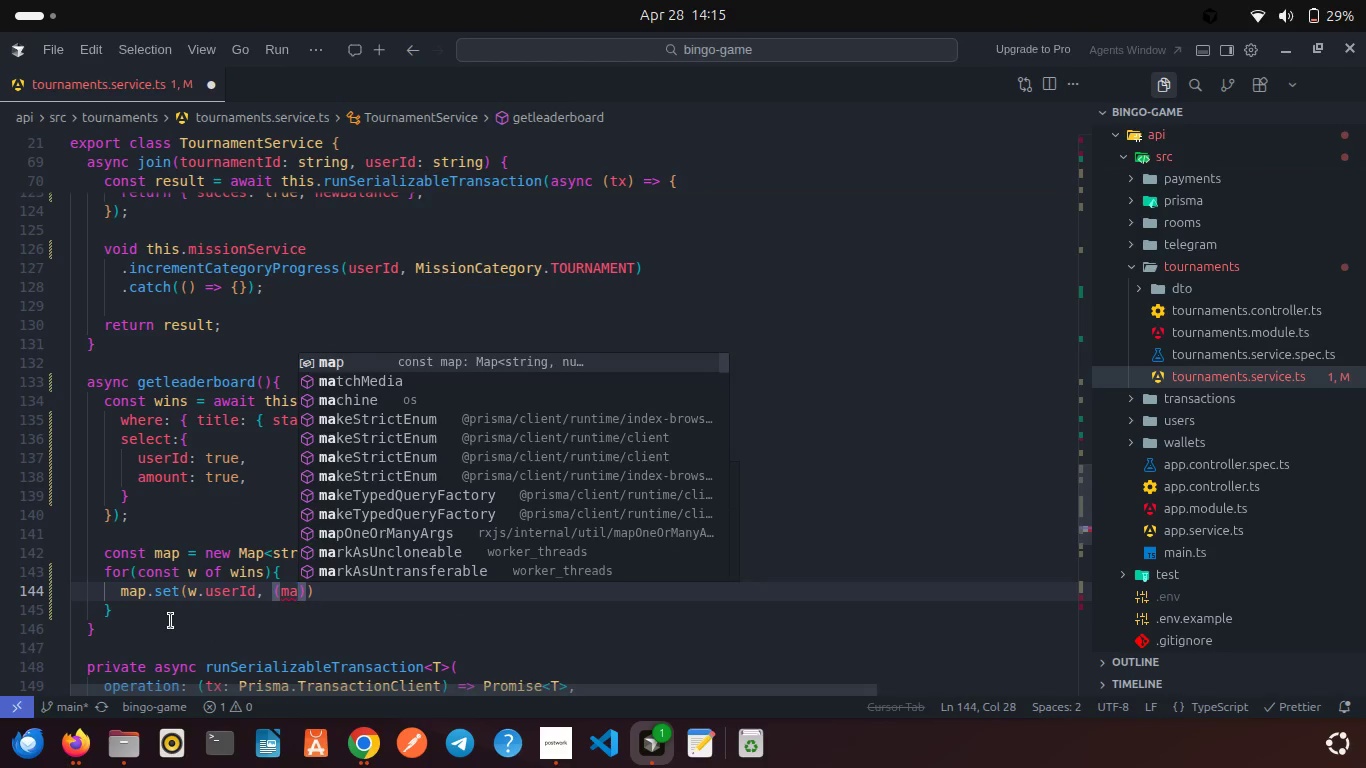 
 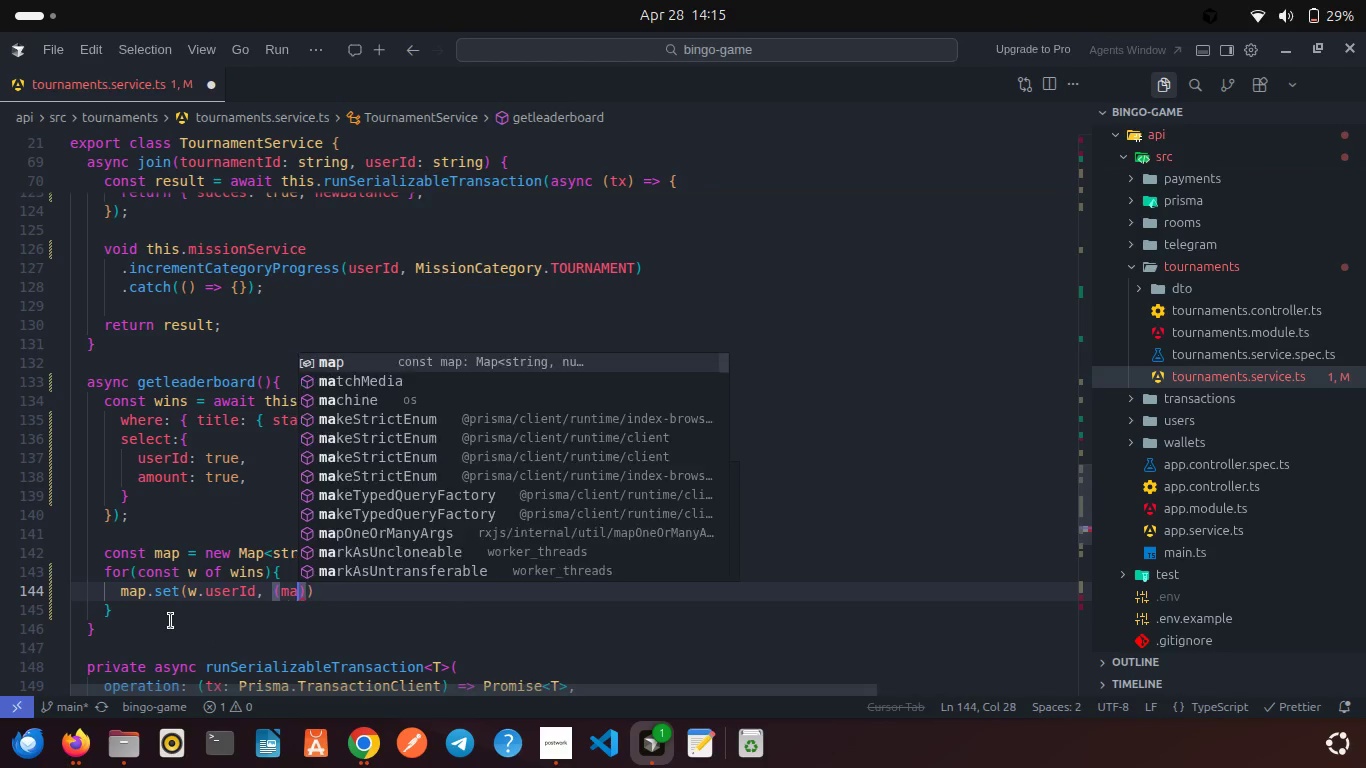 
key(Enter)
 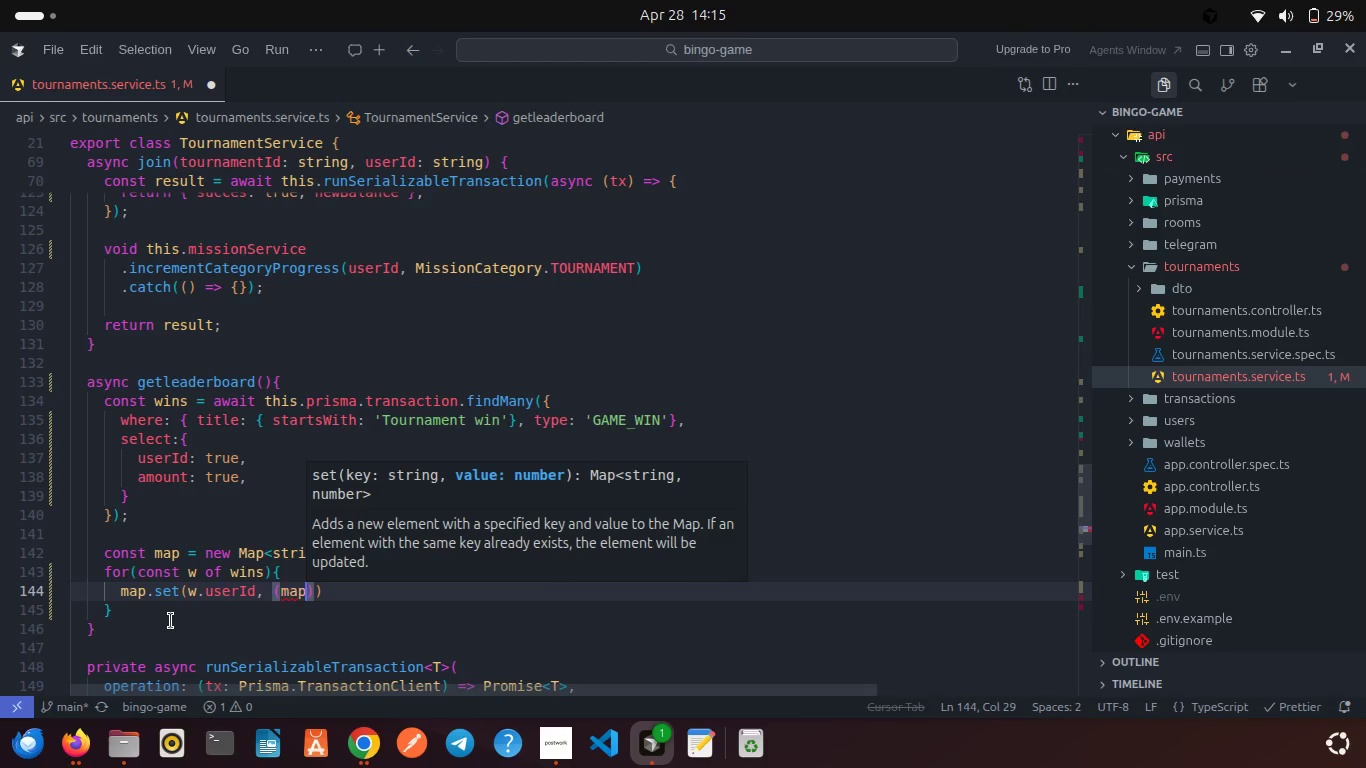 
type(.ge)
 